 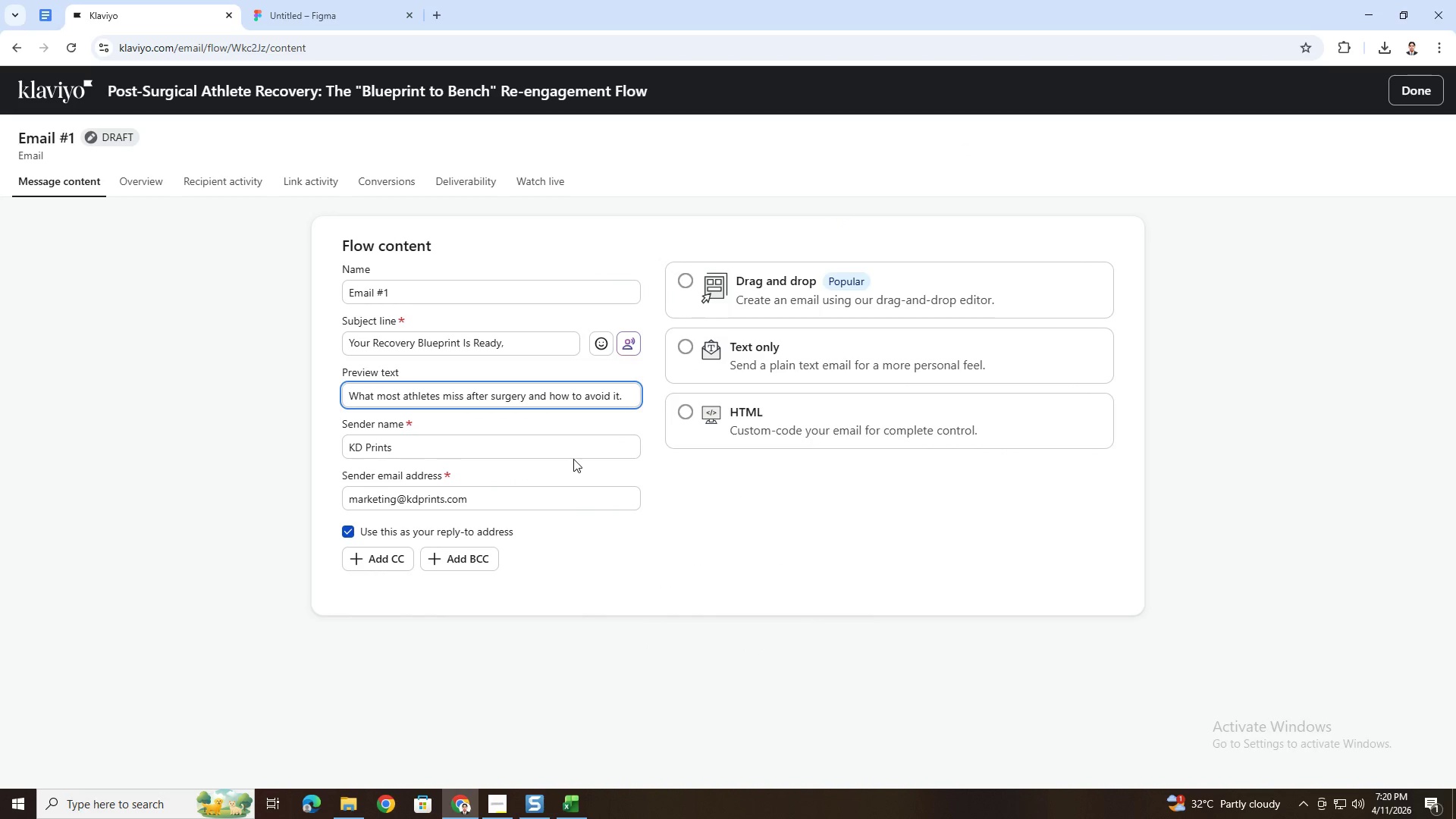 
scroll: coordinate [573, 459], scroll_direction: up, amount: 2.0
 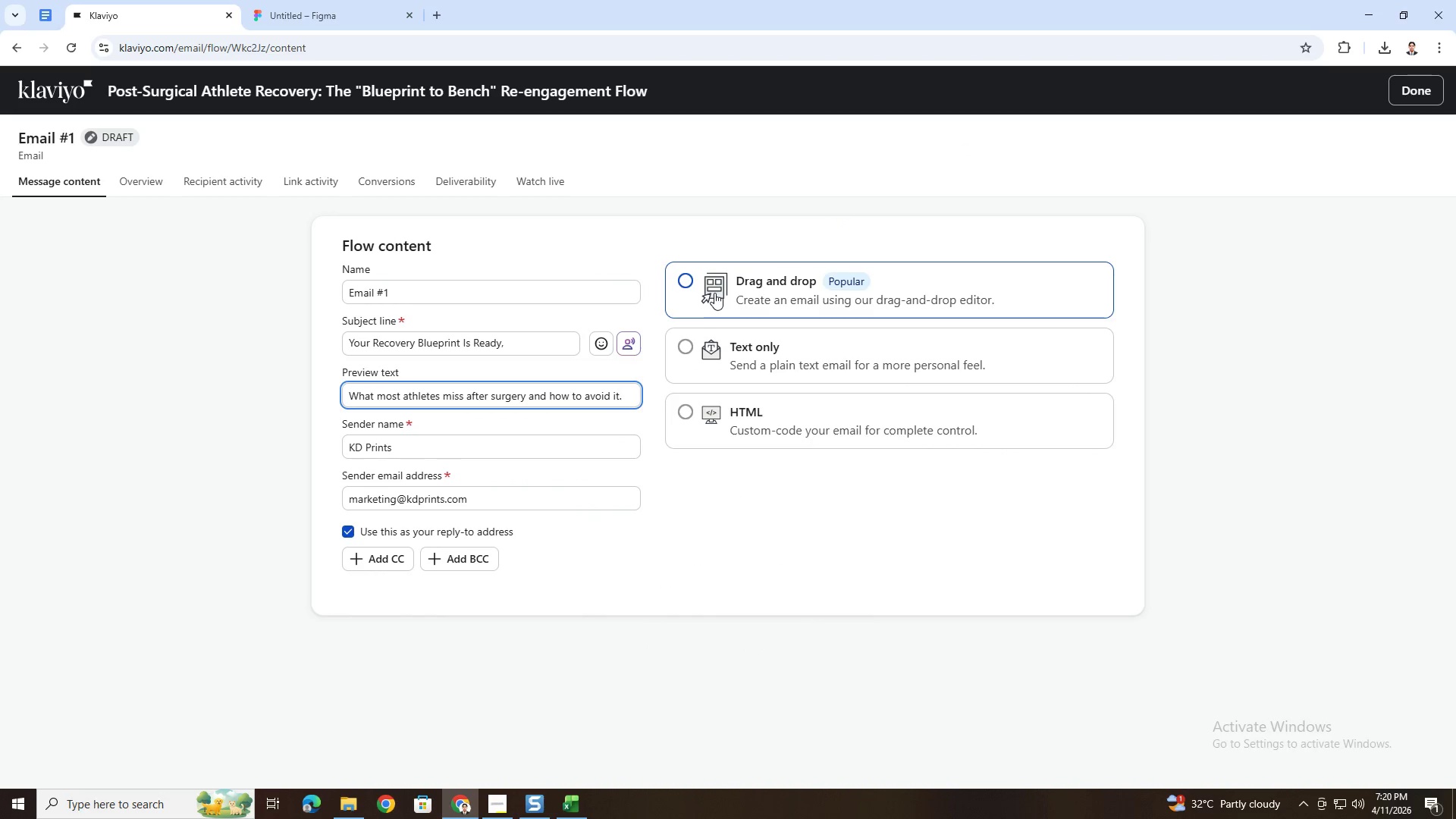 
left_click([714, 293])
 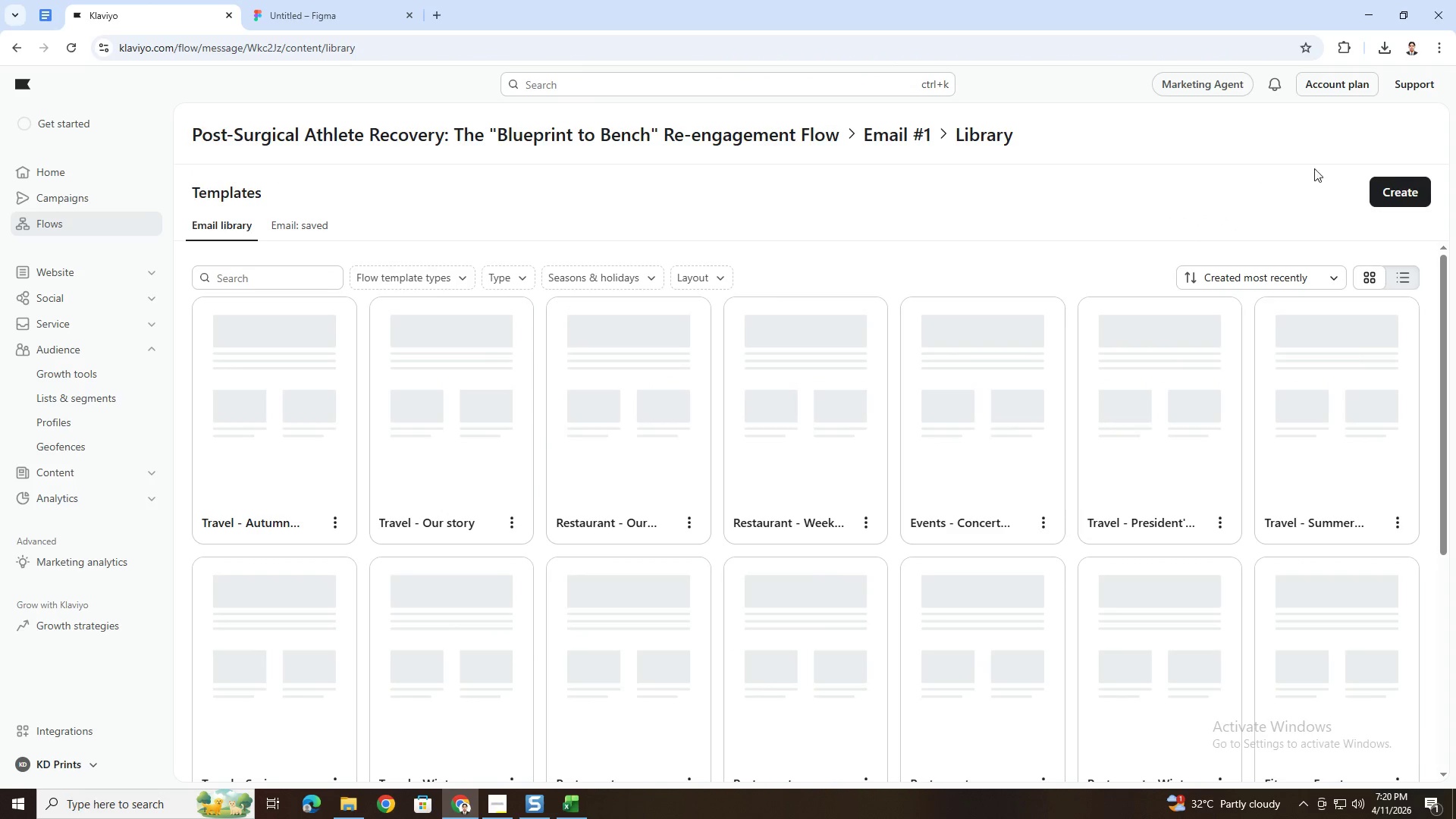 
wait(7.03)
 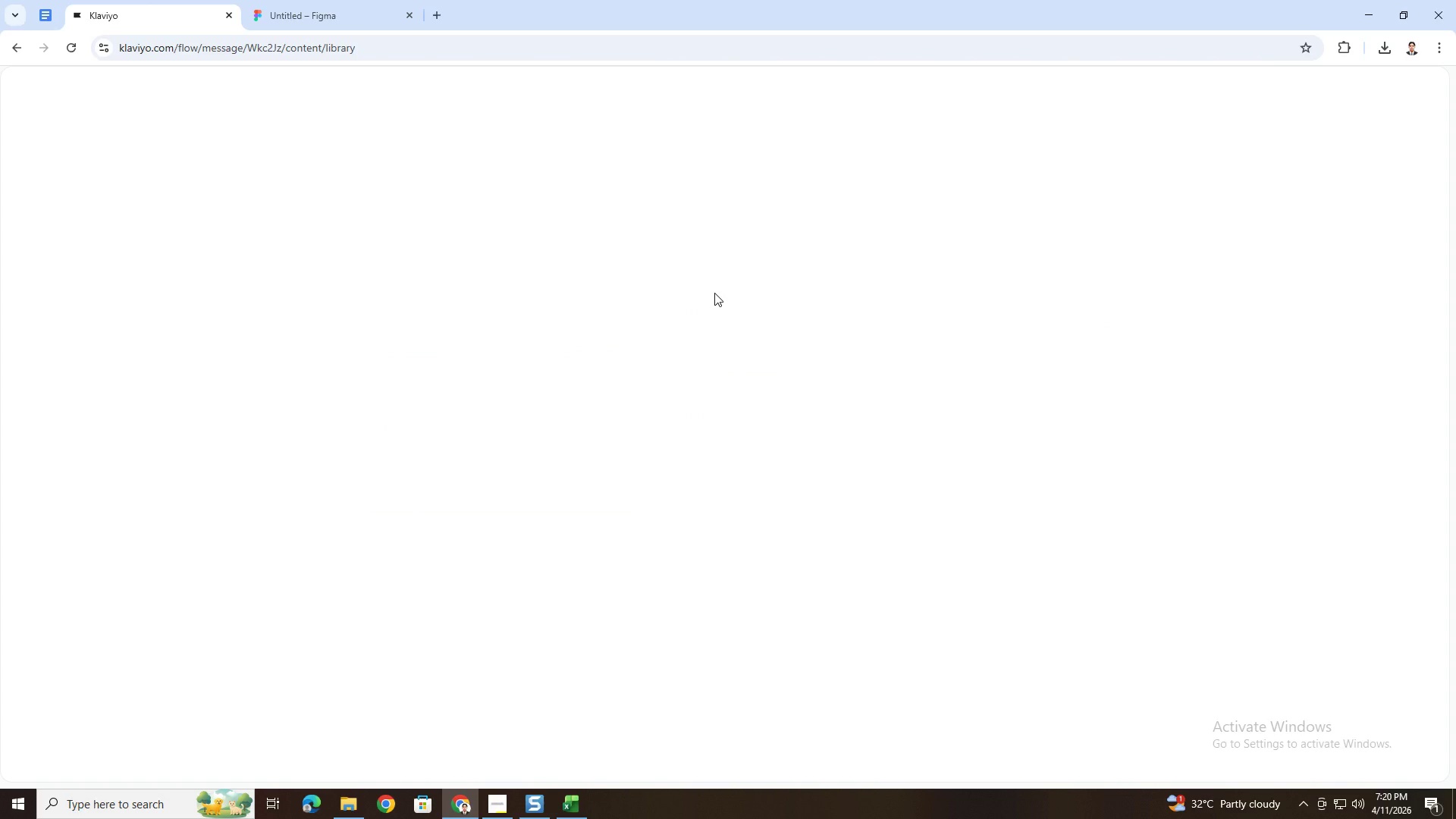 
left_click([1399, 190])
 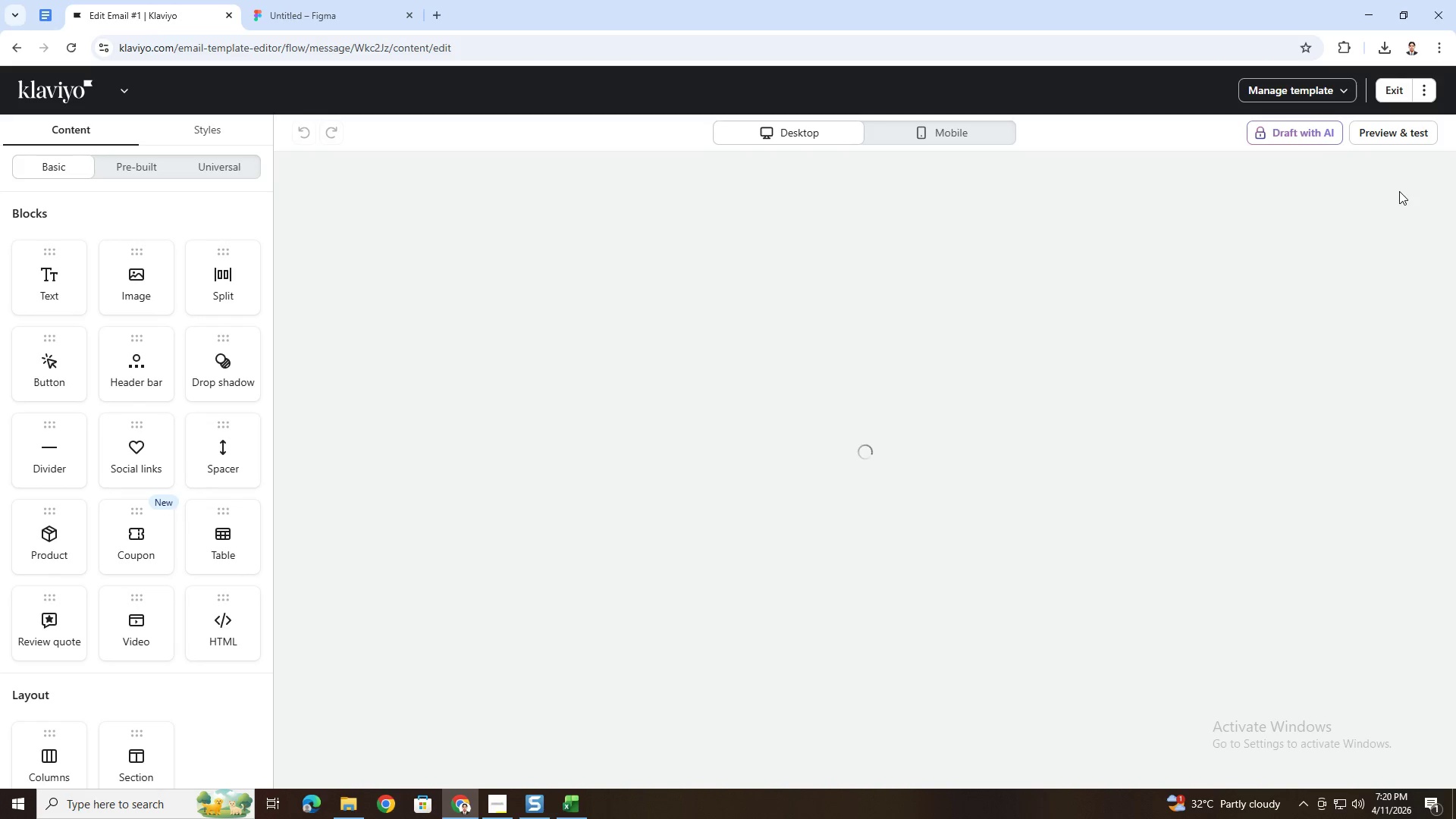 
wait(13.05)
 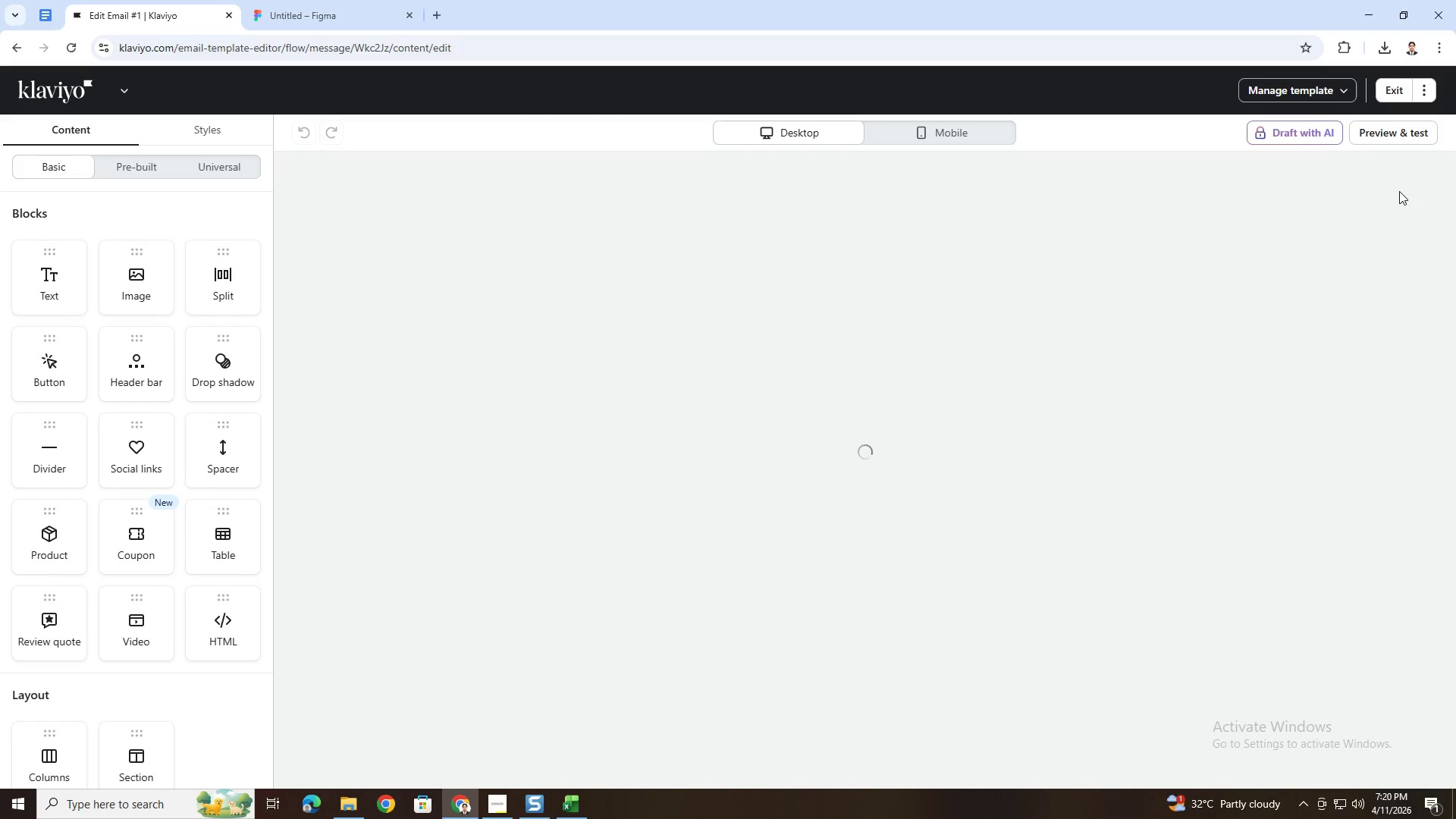 
left_click([1012, 264])
 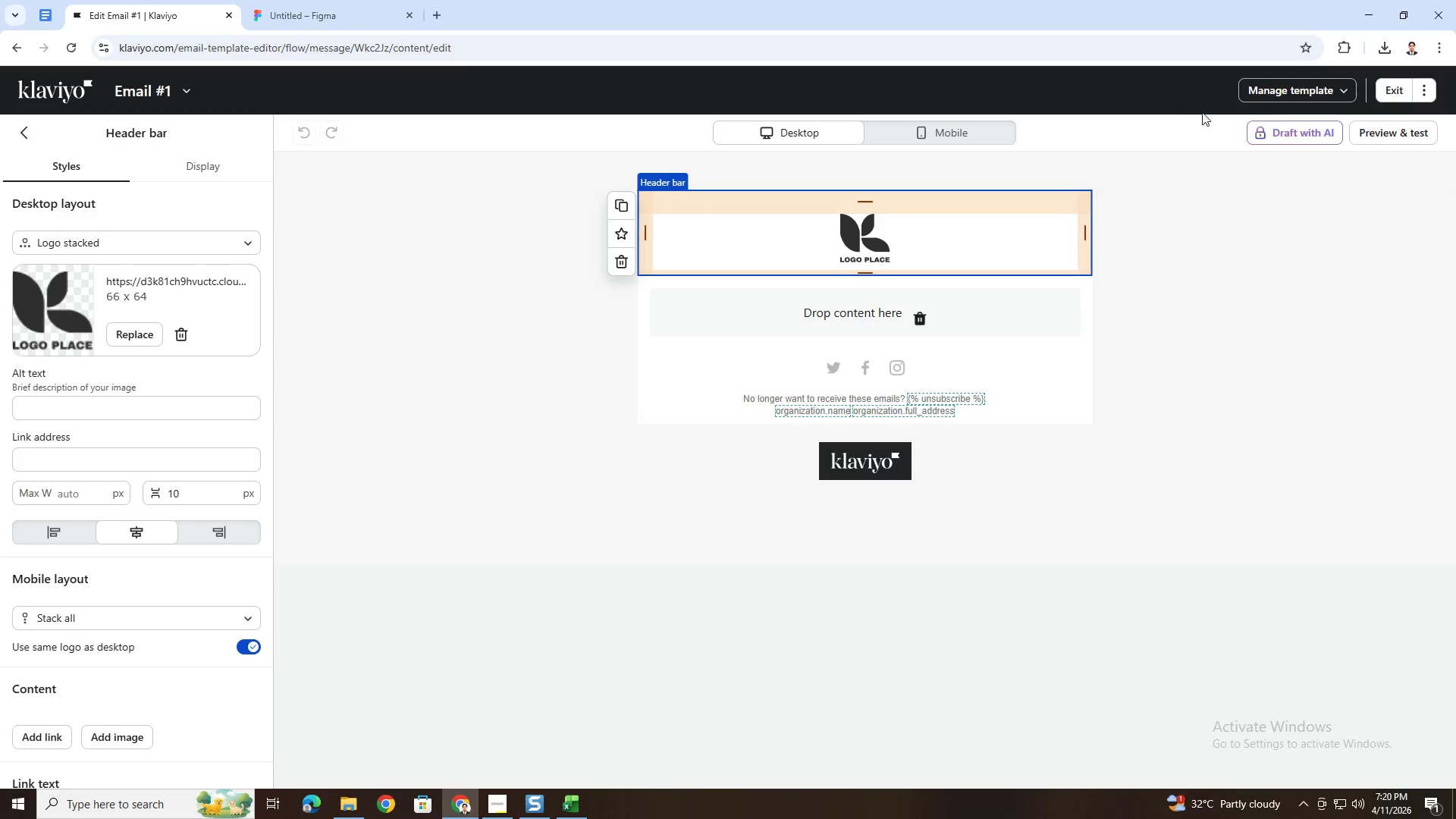 
left_click([1367, 133])
 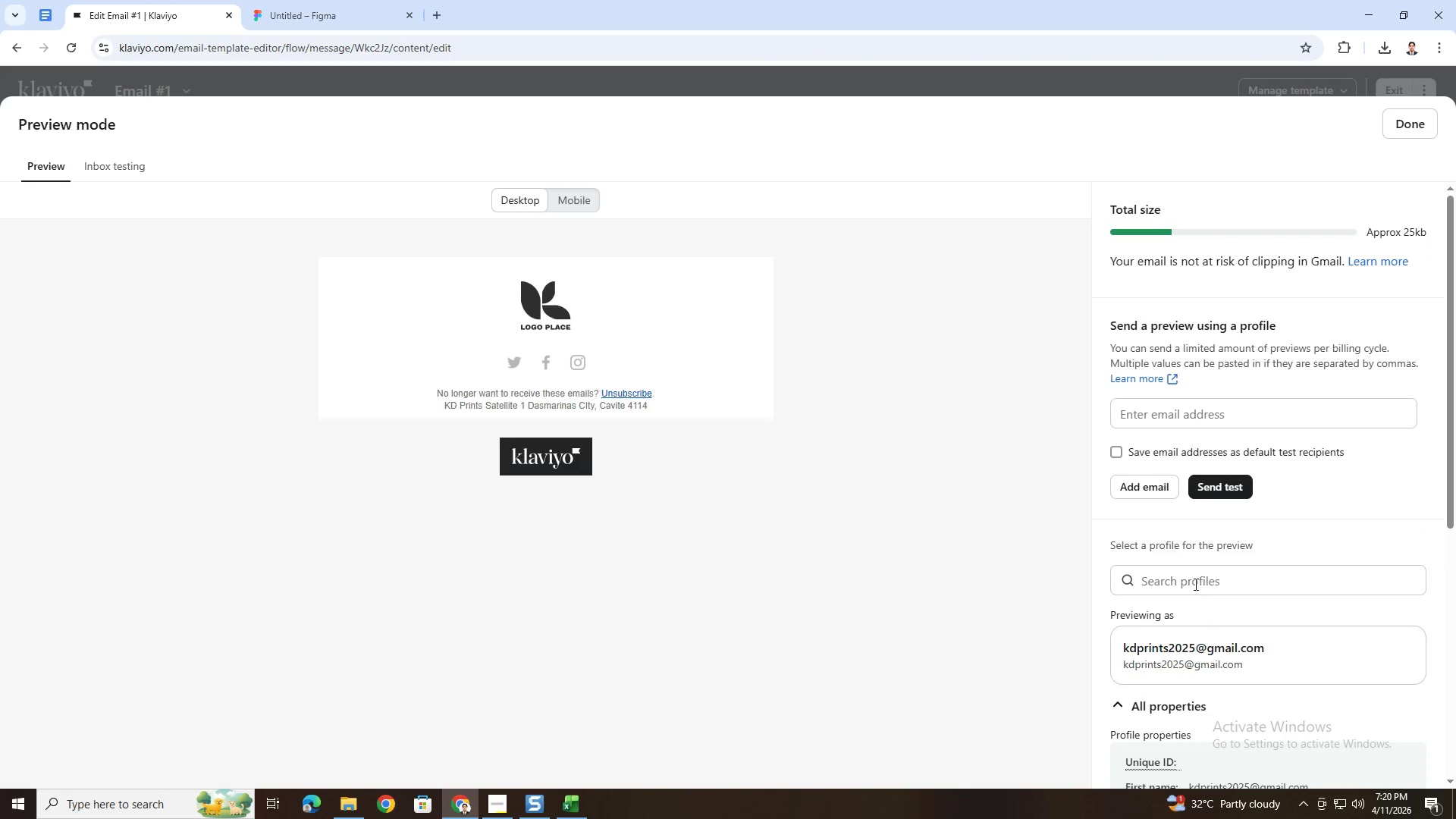 
left_click([1185, 588])
 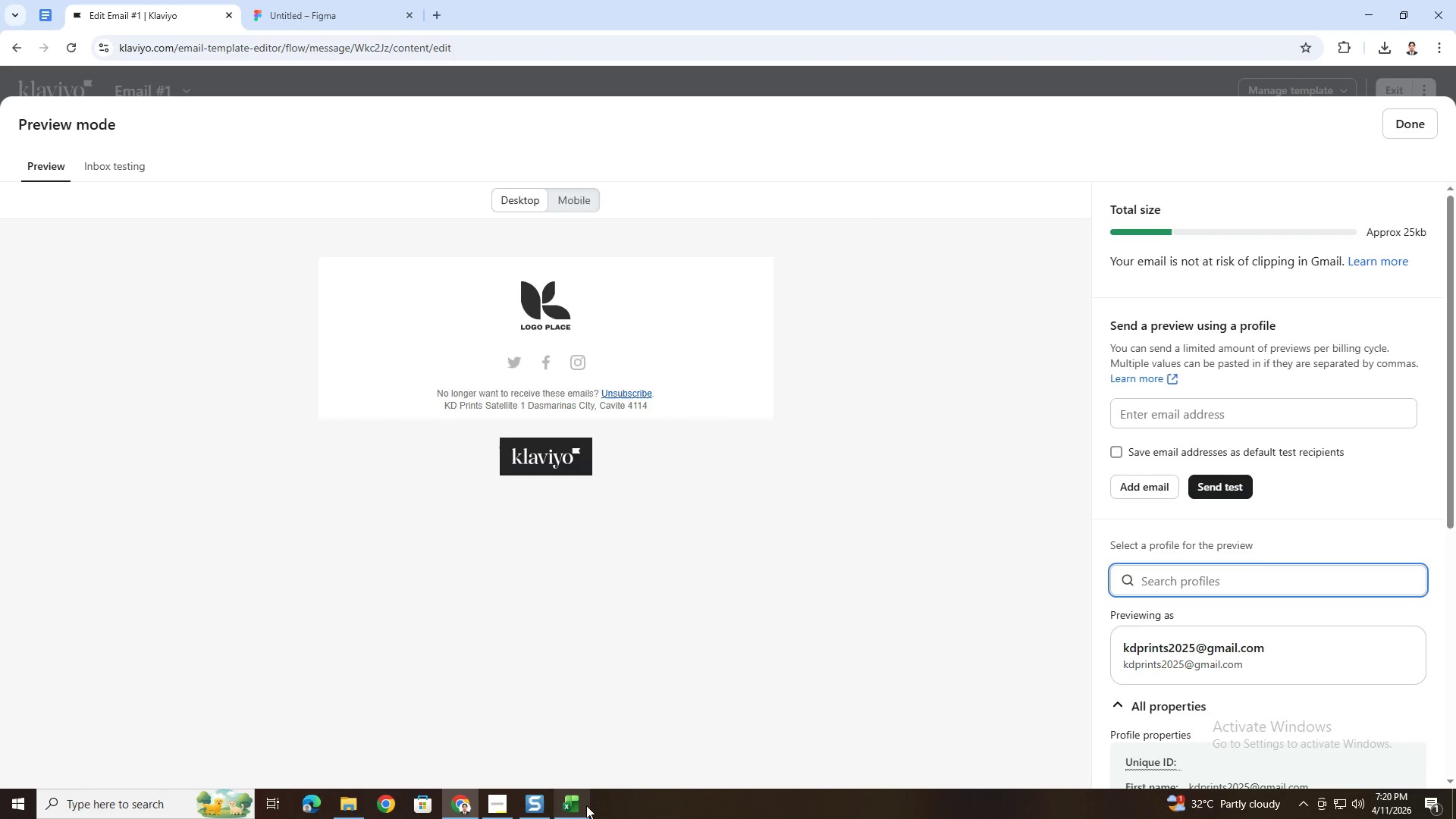 
left_click([586, 805])
 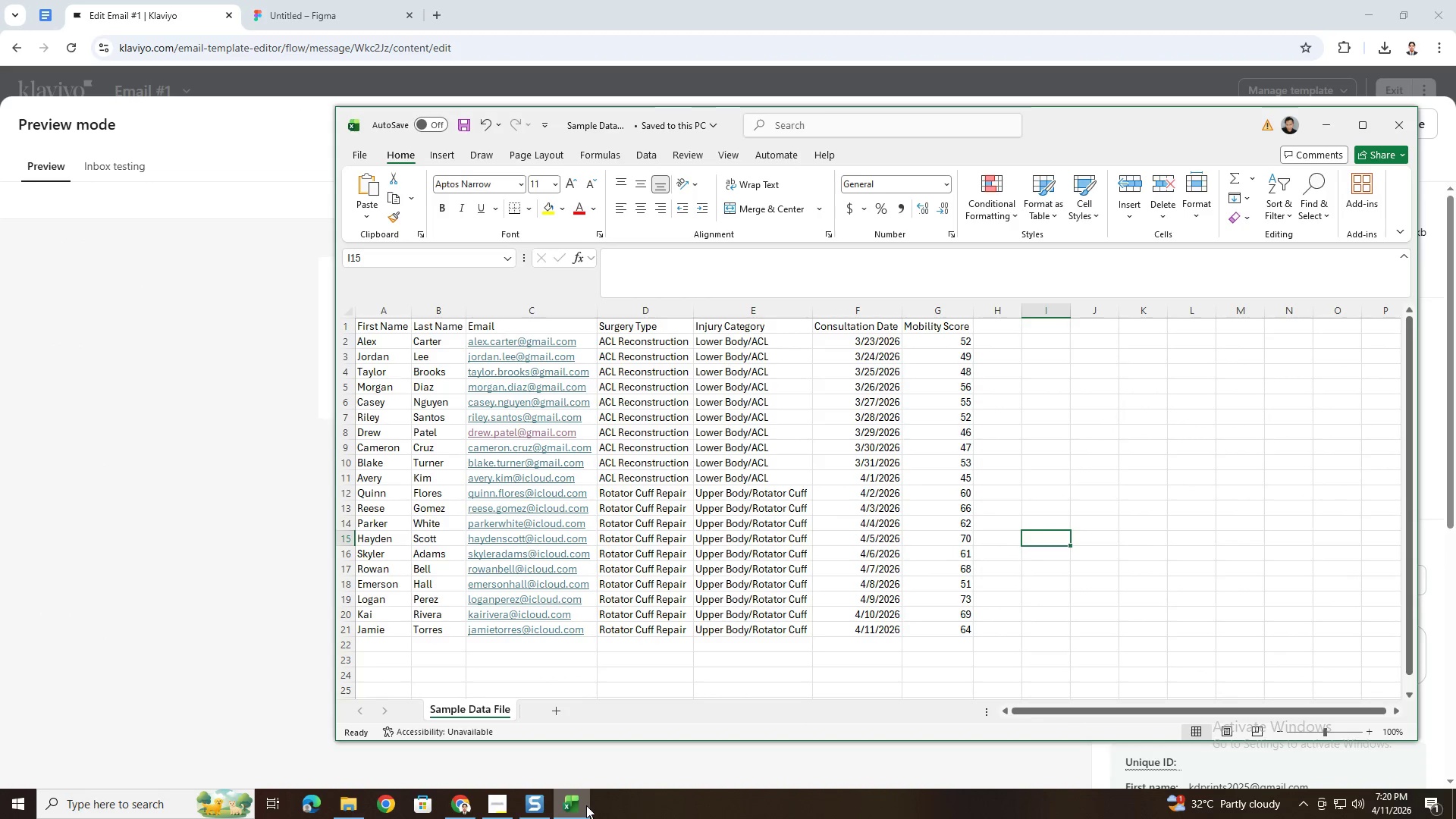 
left_click([586, 805])
 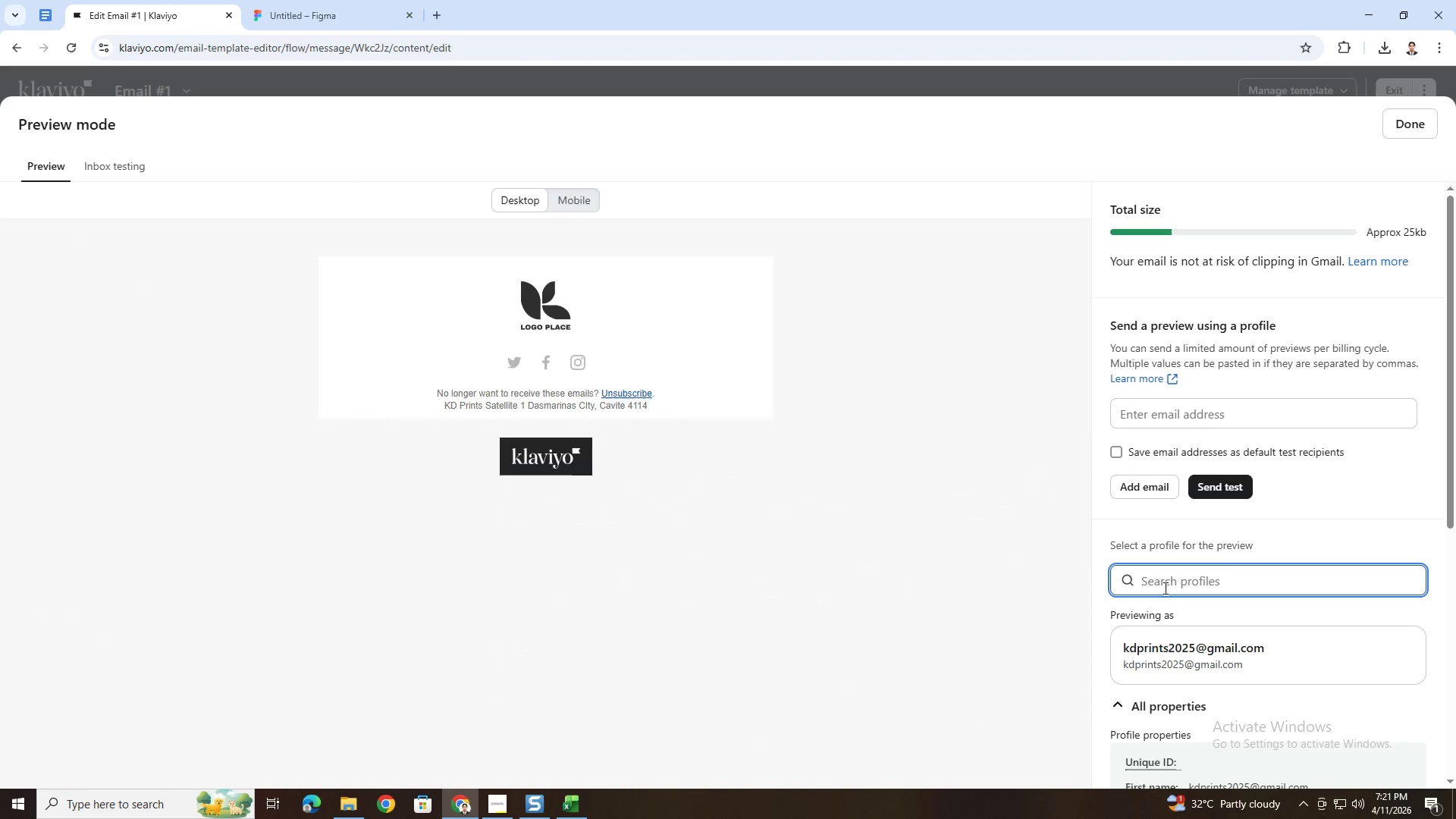 
type(carter)
 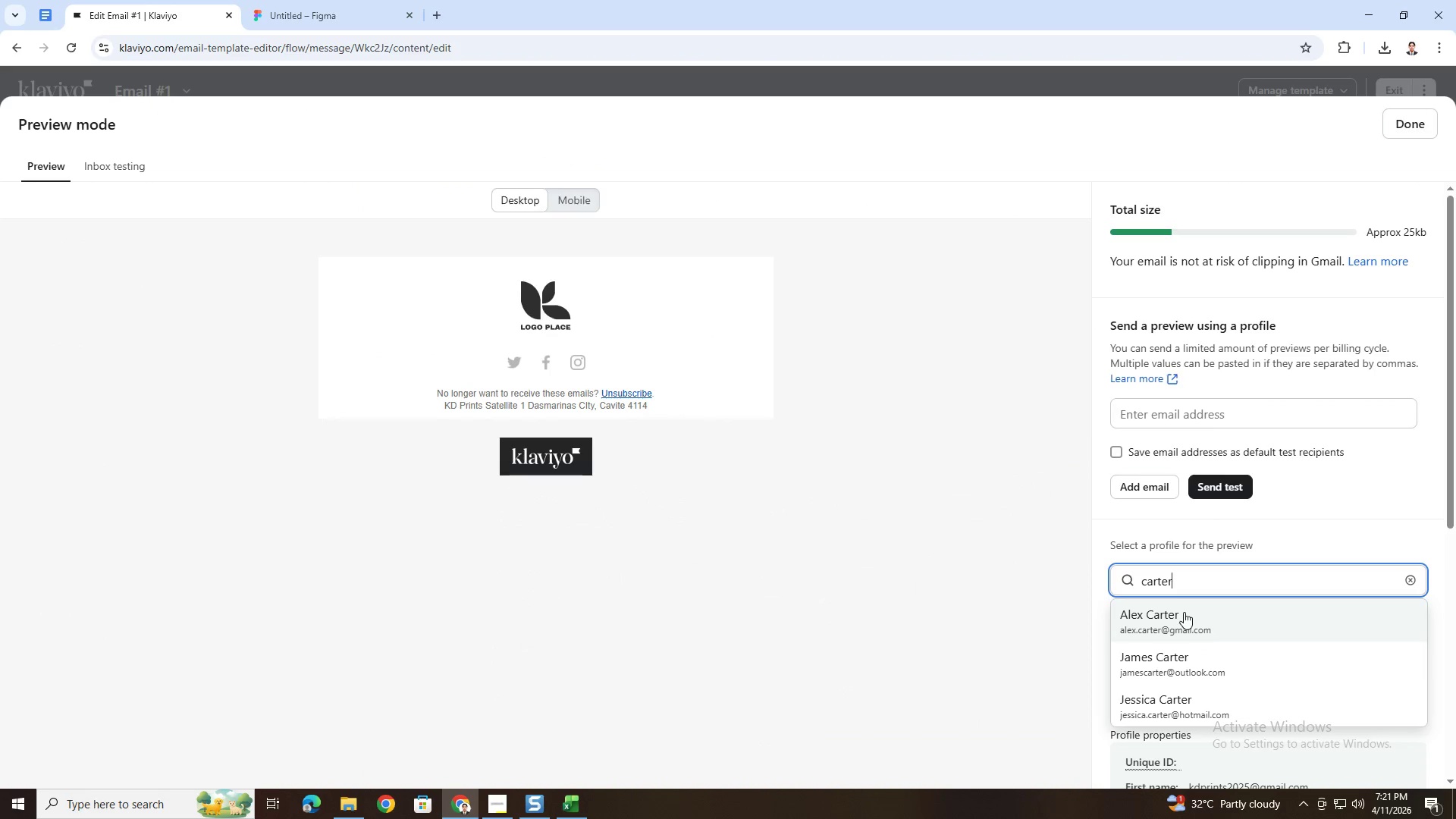 
left_click([1184, 614])
 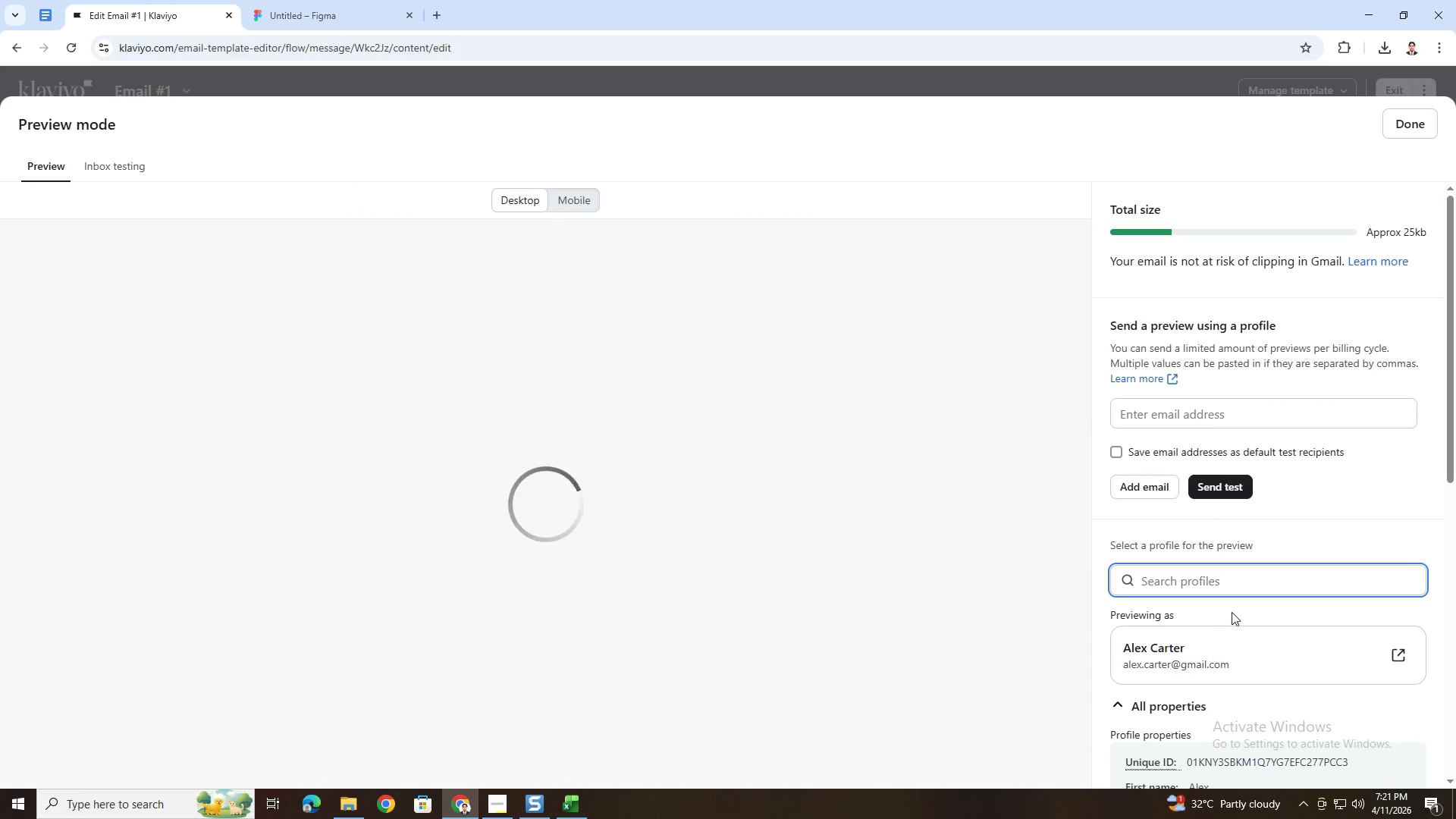 
scroll: coordinate [1239, 595], scroll_direction: down, amount: 6.0
 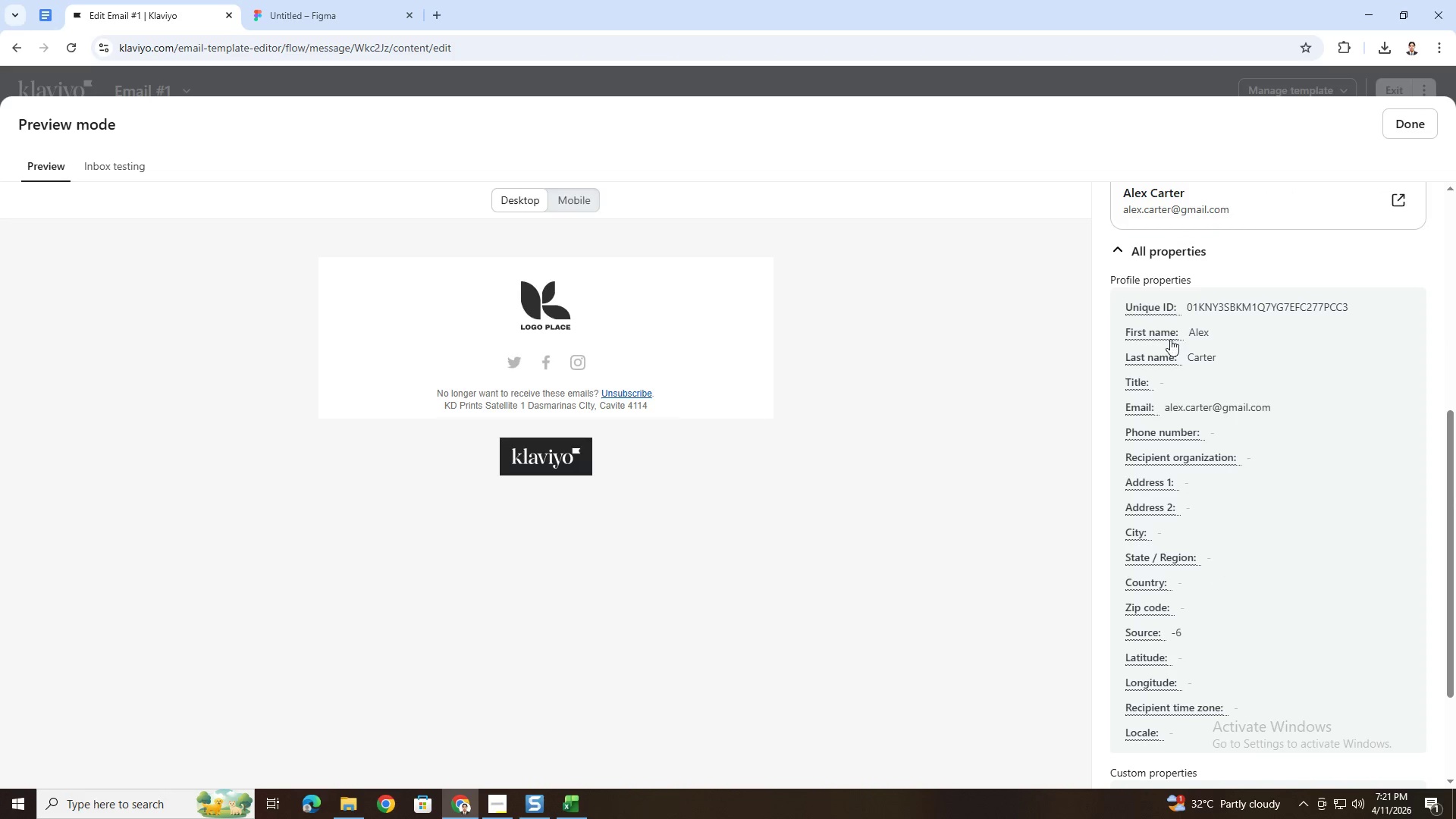 
left_click([1168, 334])
 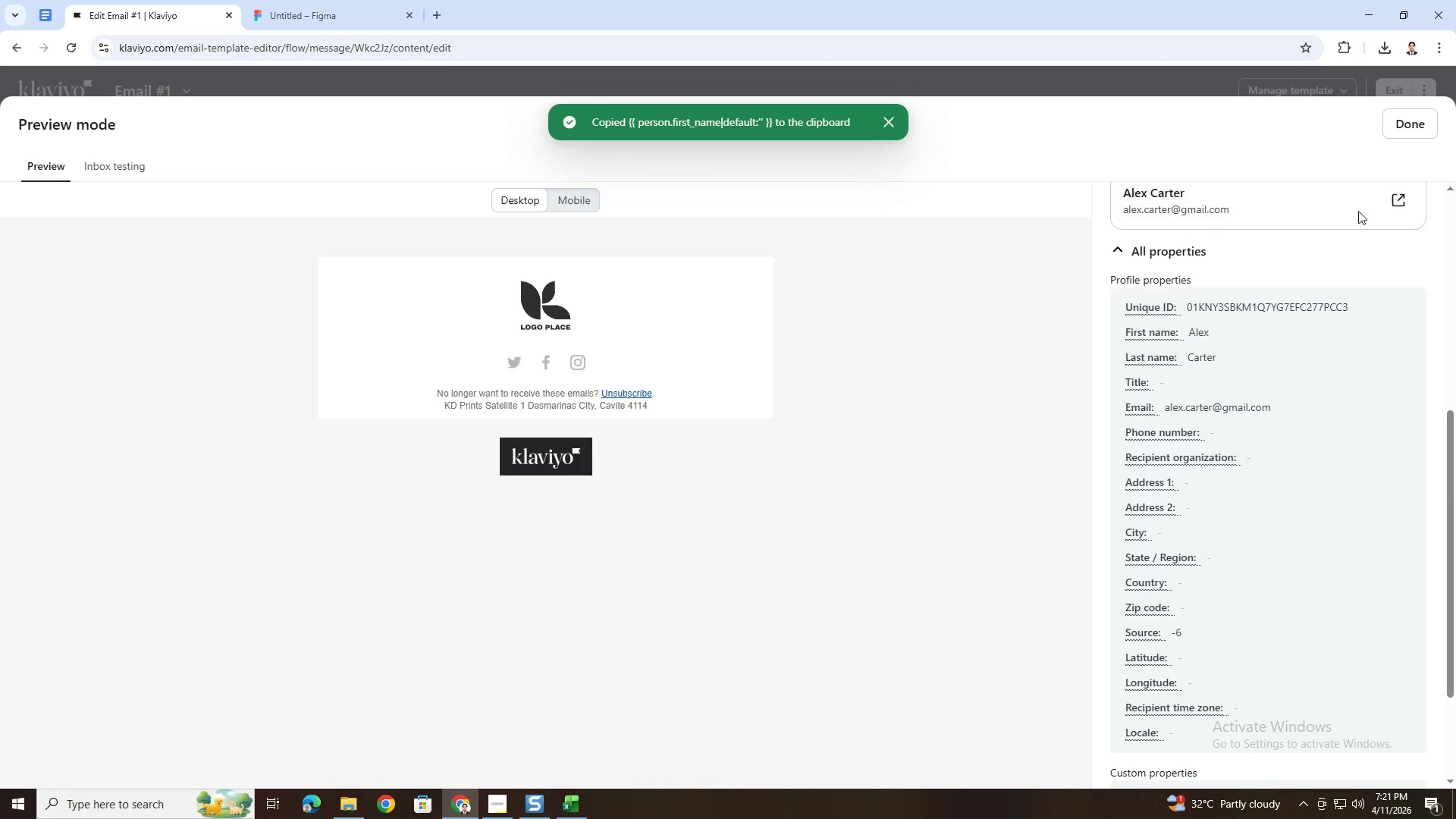 
left_click([1418, 123])
 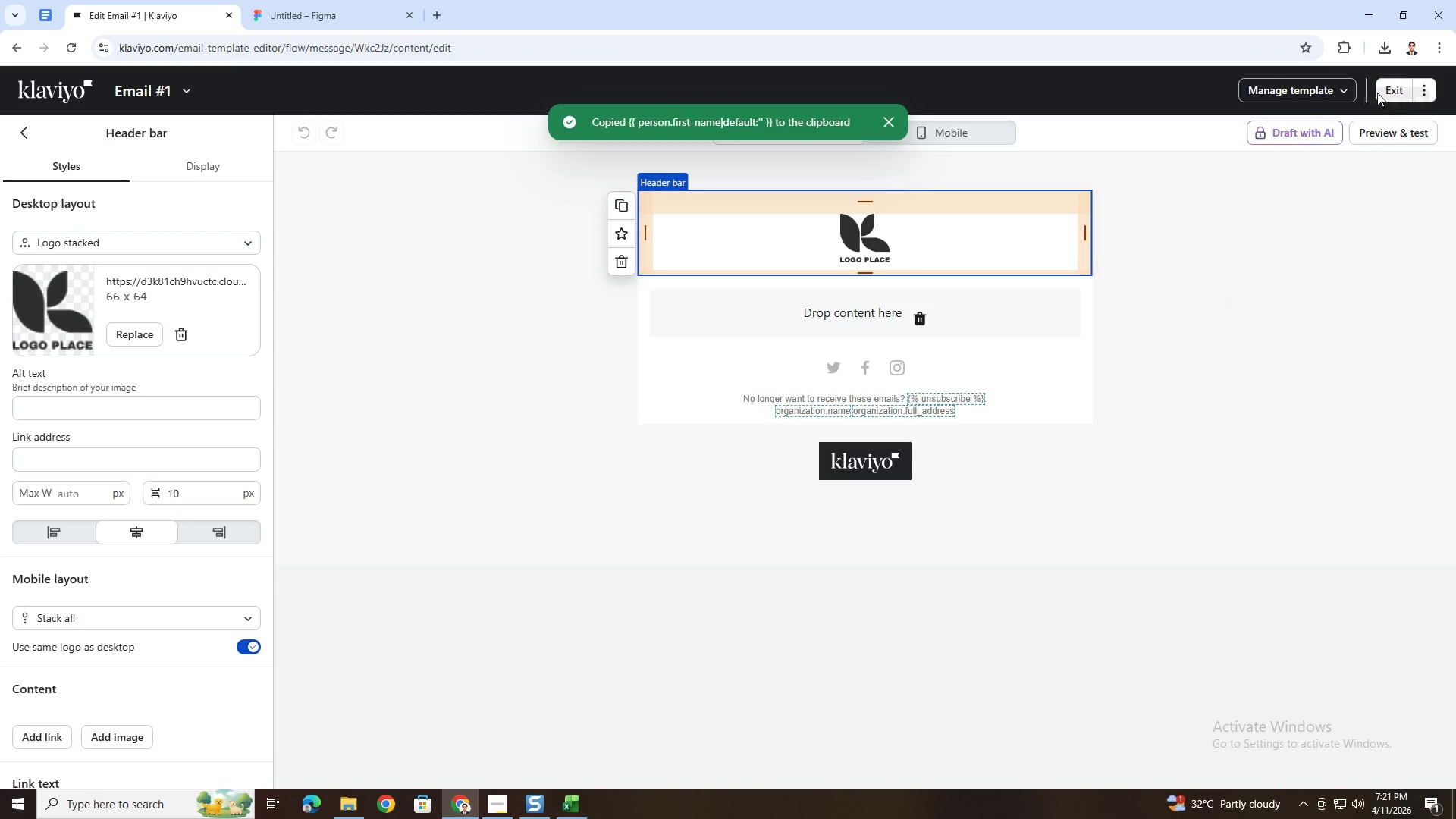 
left_click([1385, 94])
 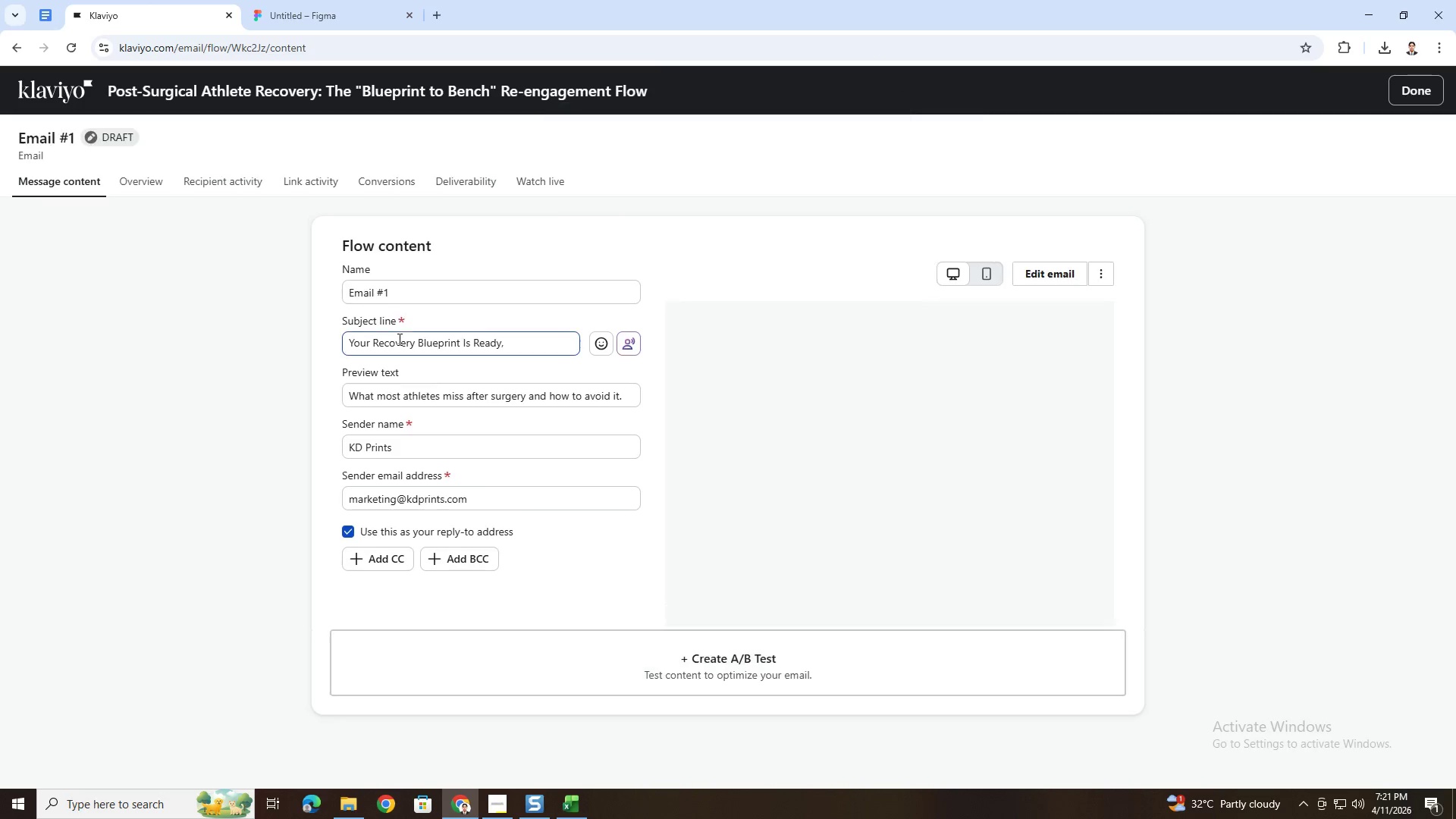 
left_click([530, 340])
 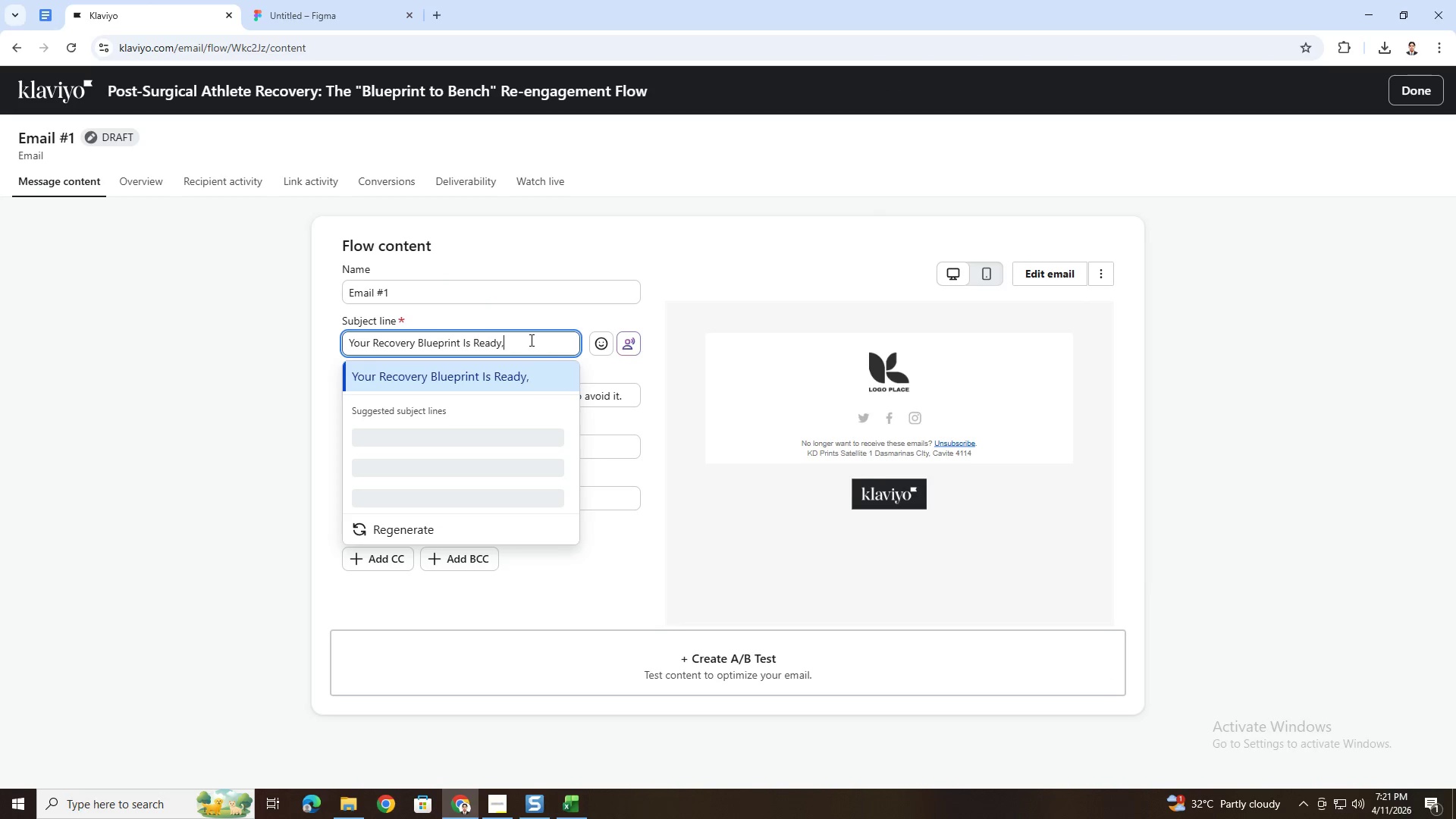 
key(Space)
 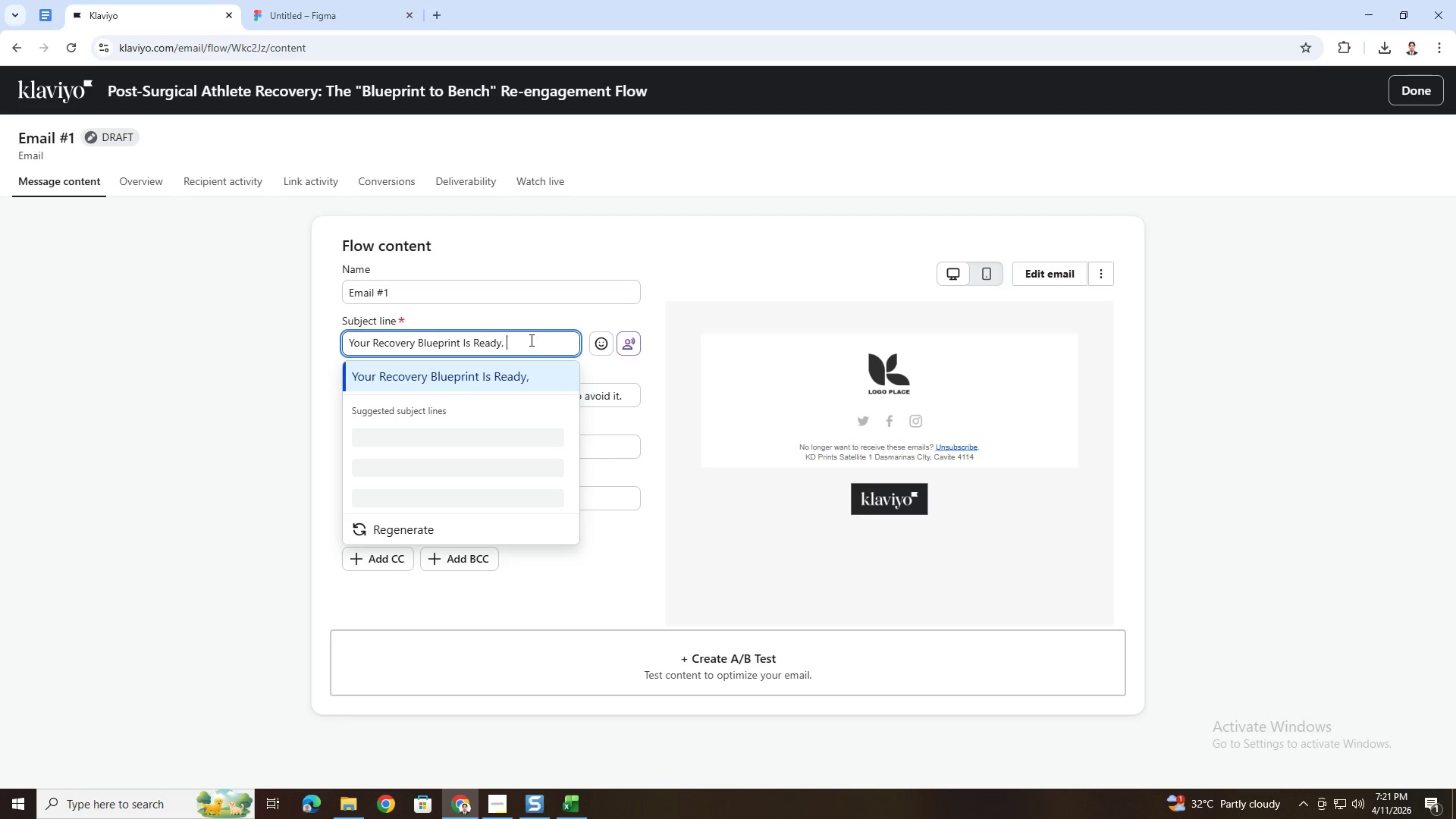 
key(Control+V)
 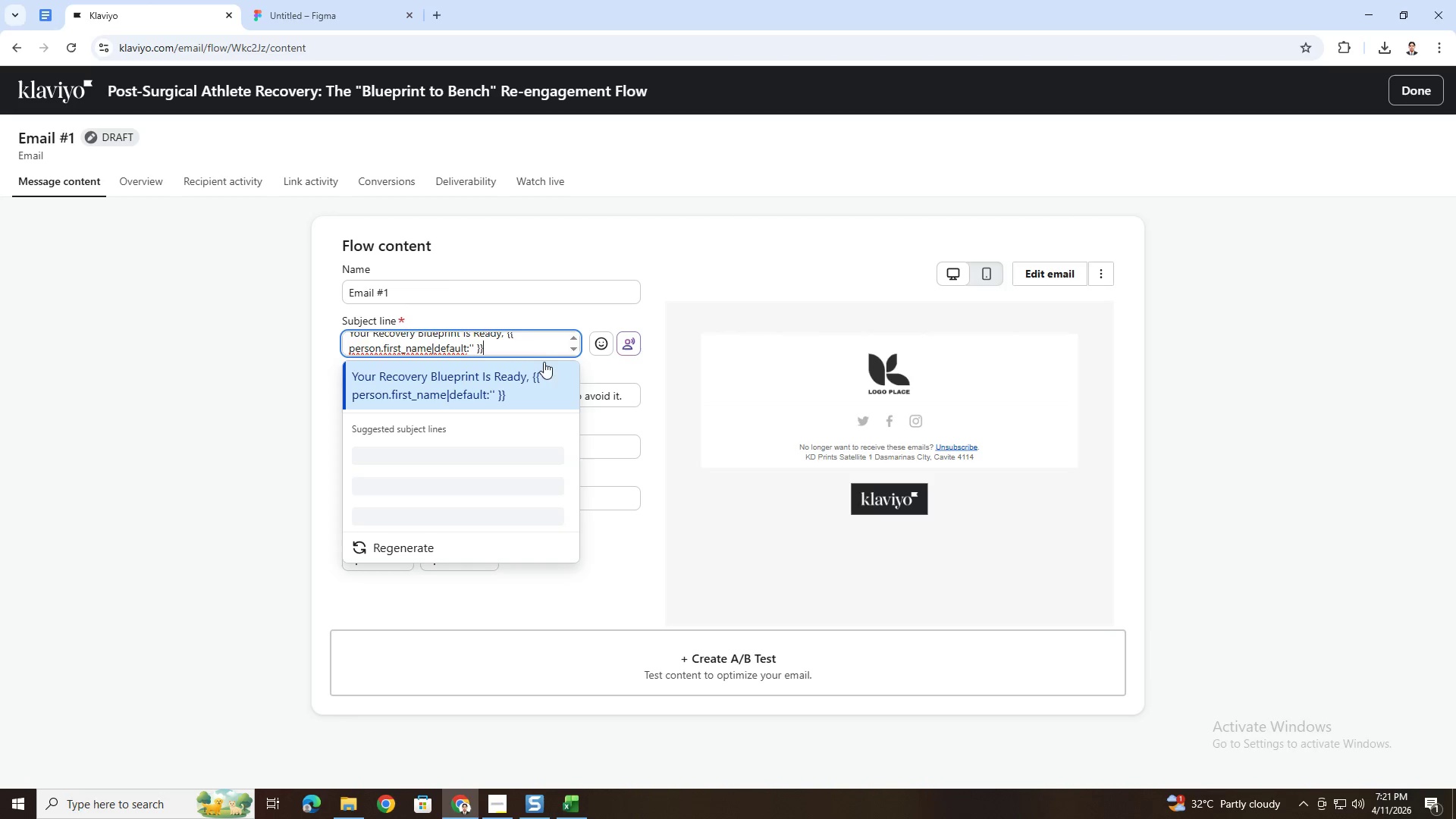 
scroll: coordinate [545, 344], scroll_direction: up, amount: 1.0
 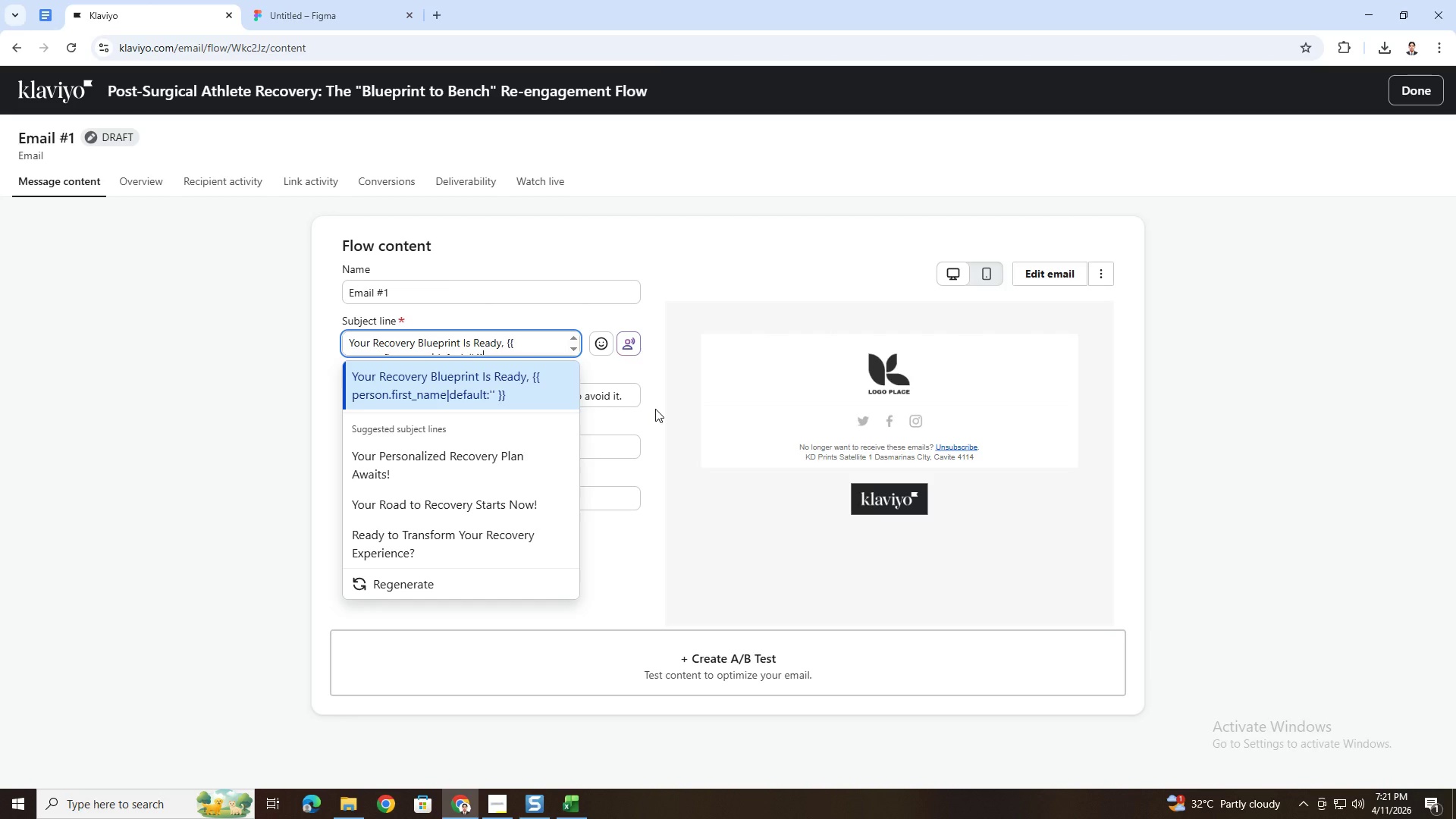 
wait(20.0)
 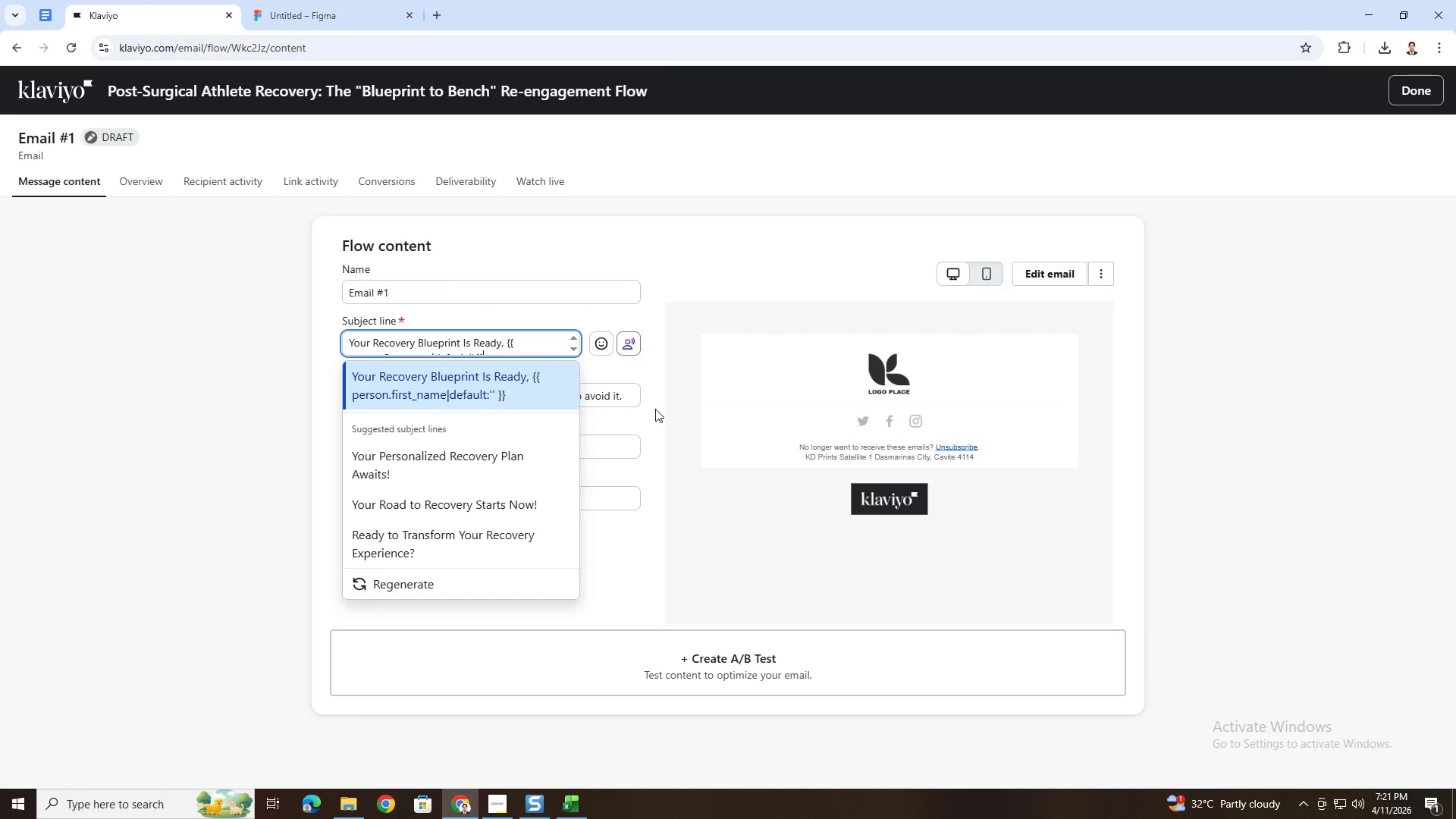 
left_click([648, 401])
 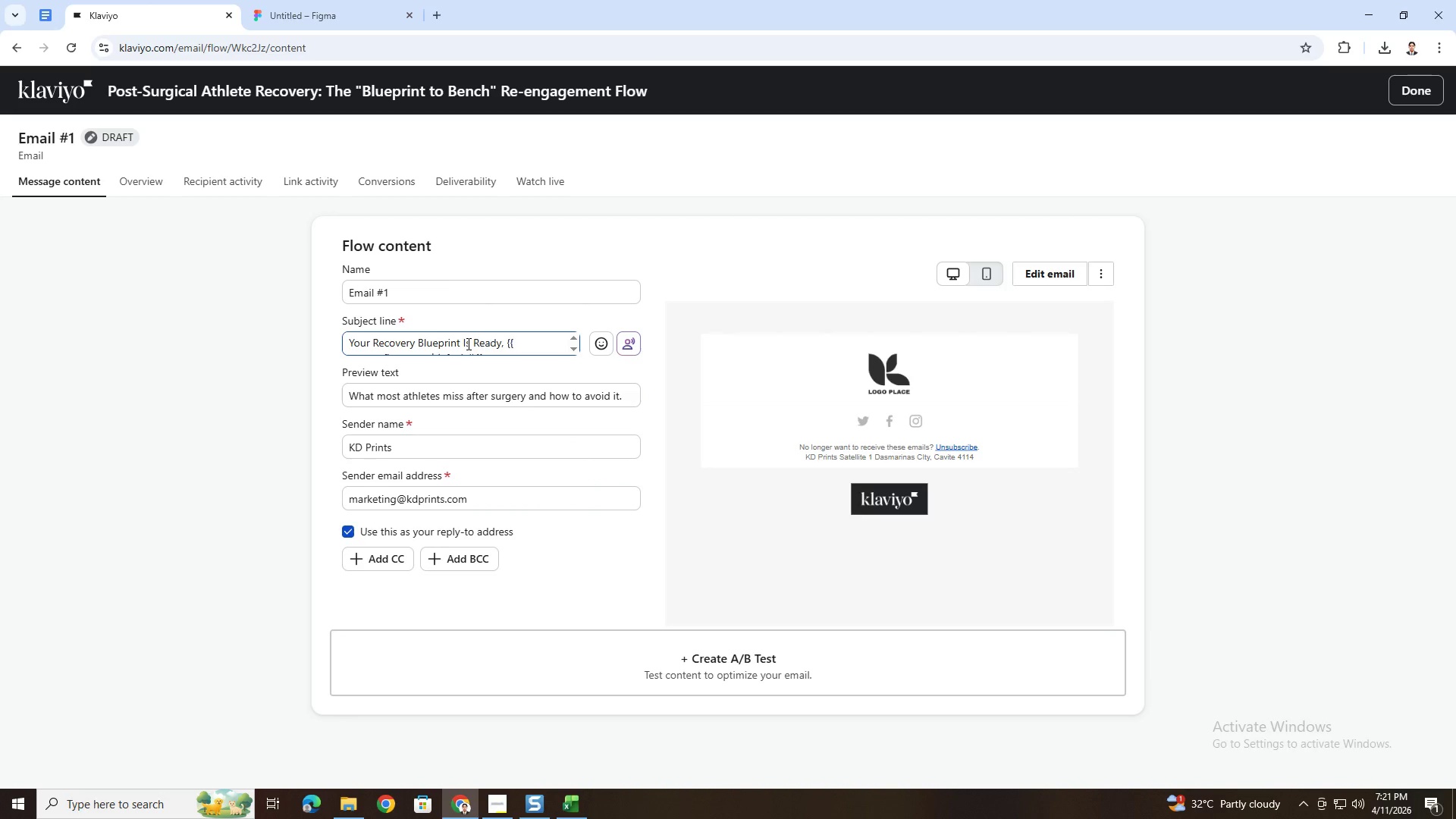 
wait(13.52)
 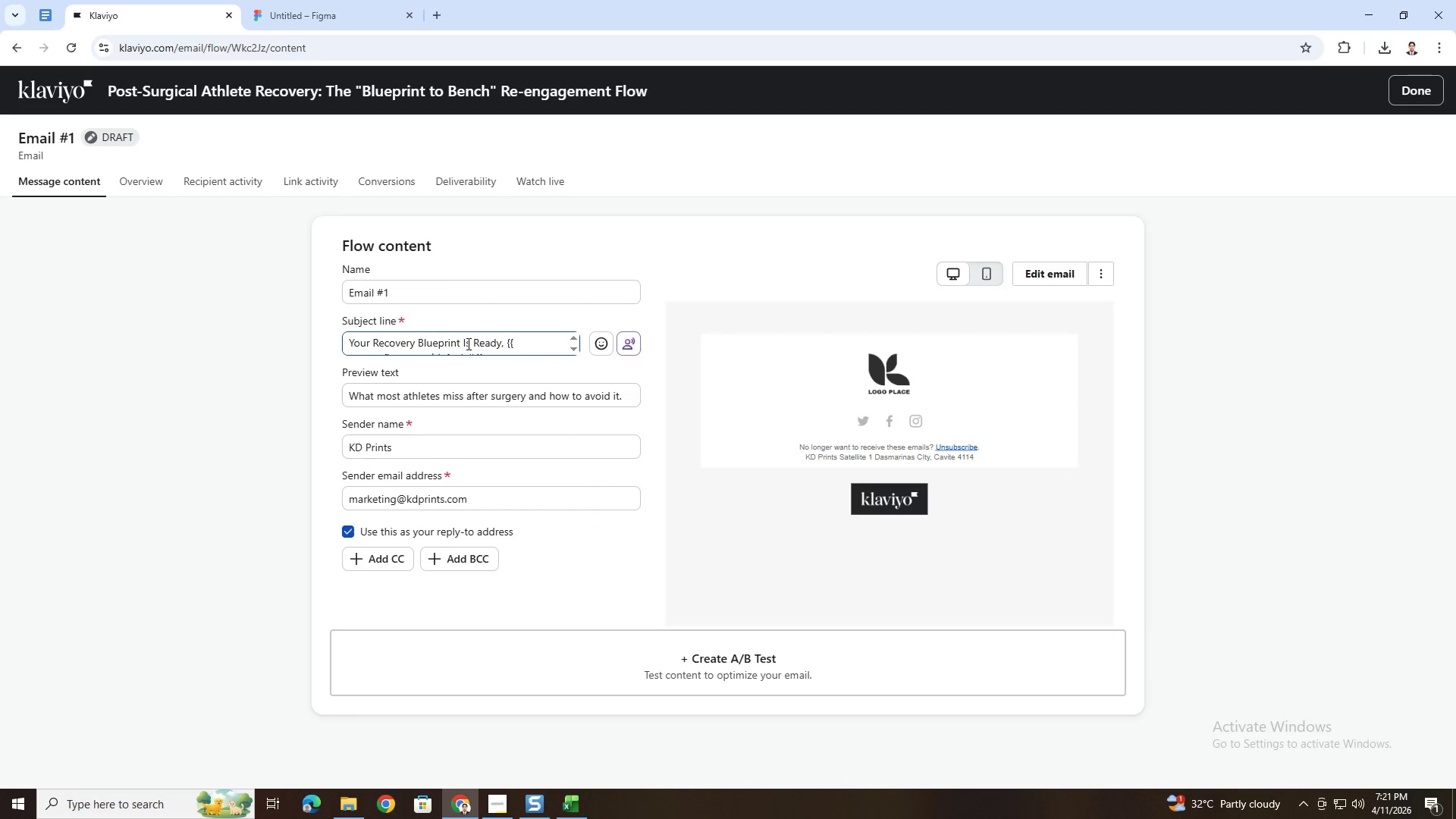 
left_click([536, 346])
 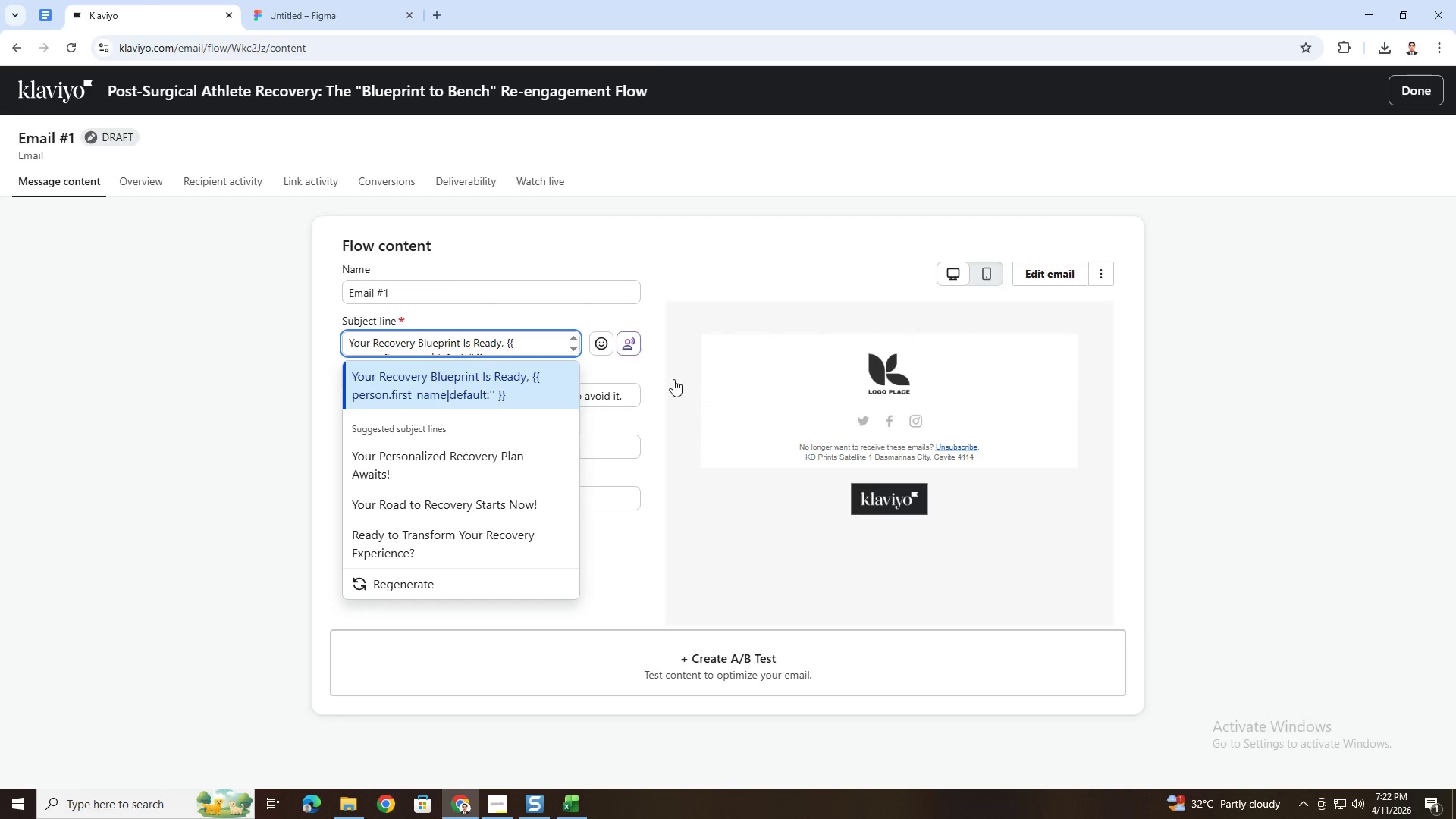 
wait(20.31)
 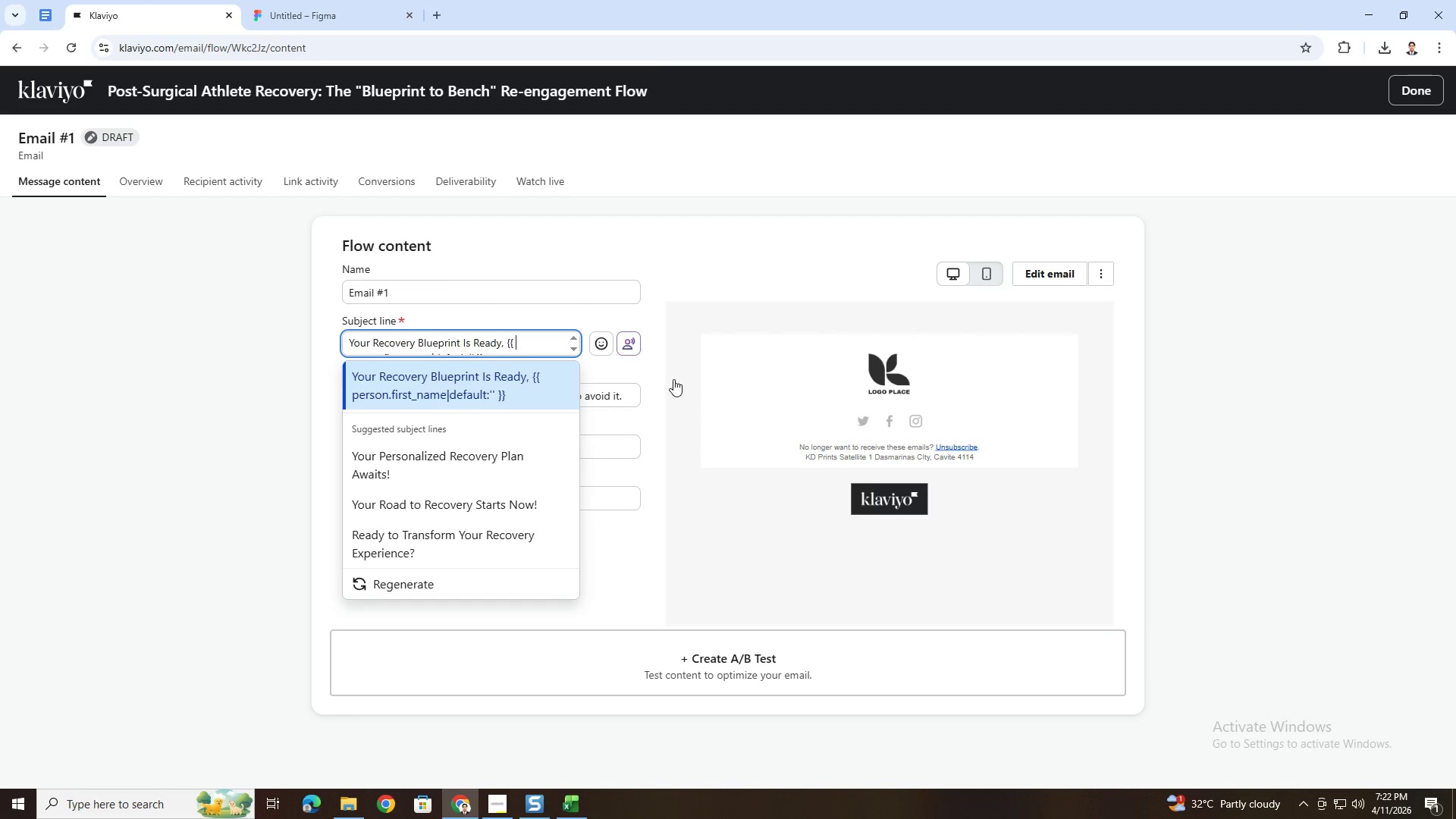 
left_click([634, 371])
 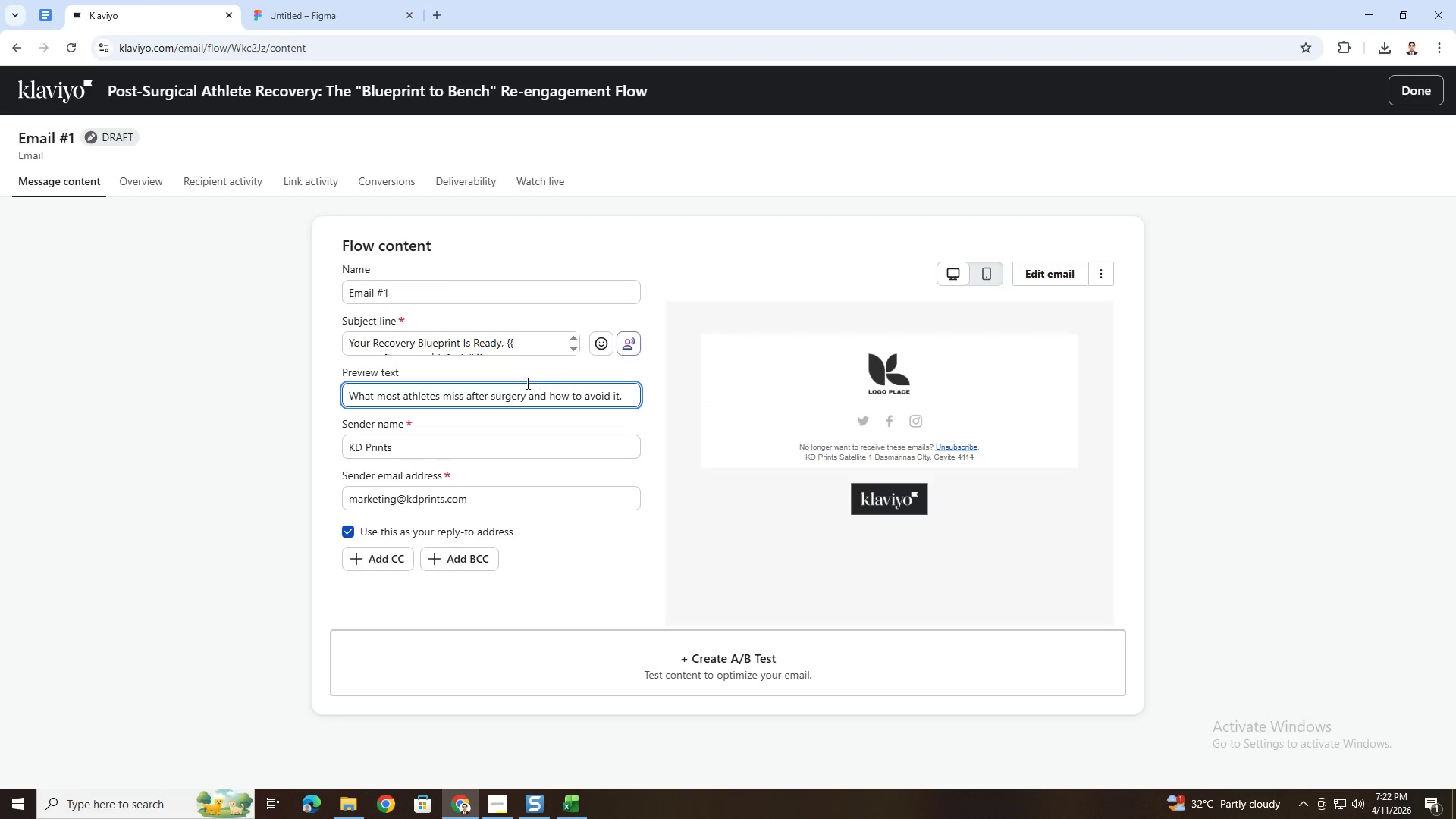 
wait(34.92)
 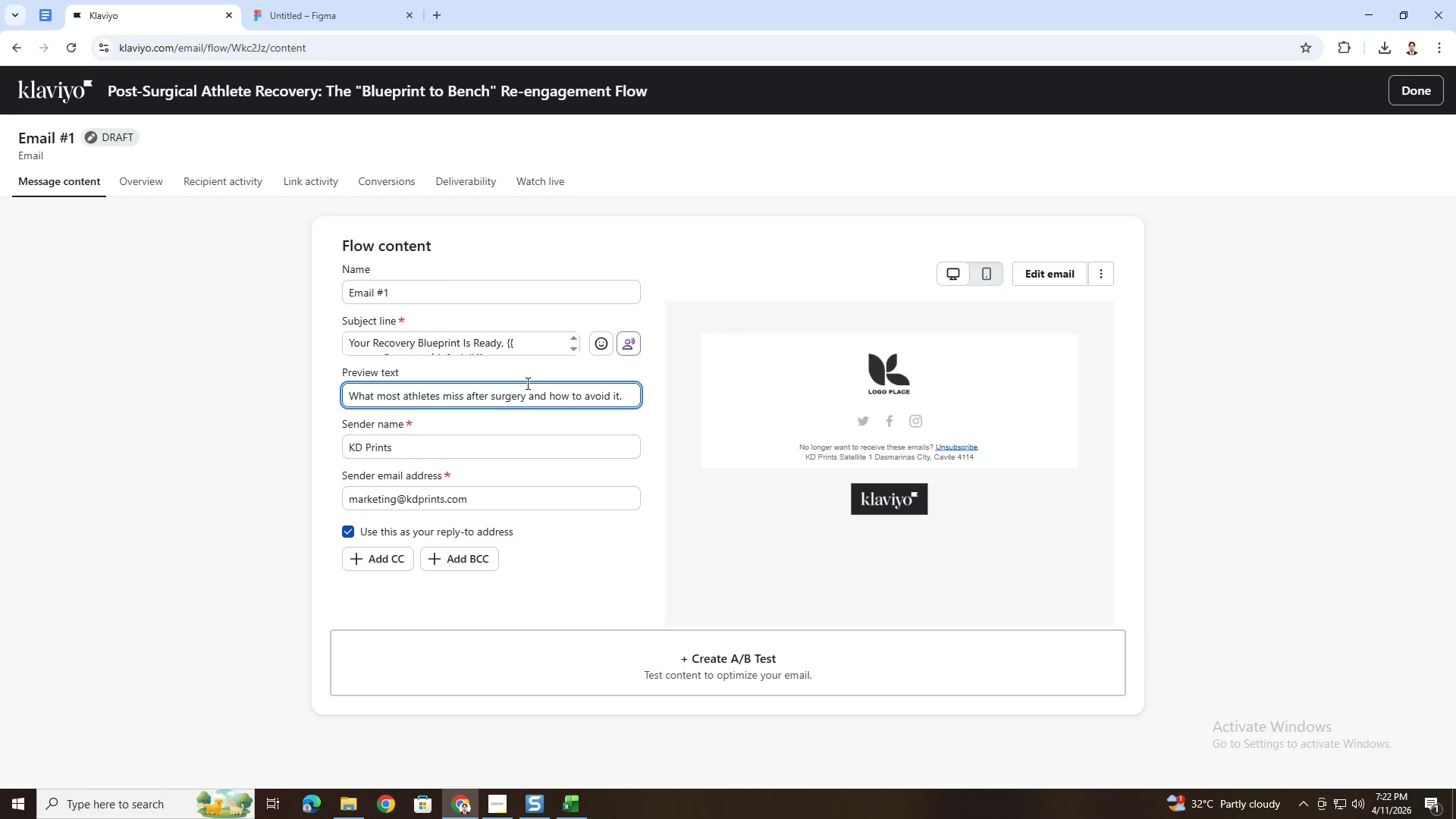 
left_click([1065, 271])
 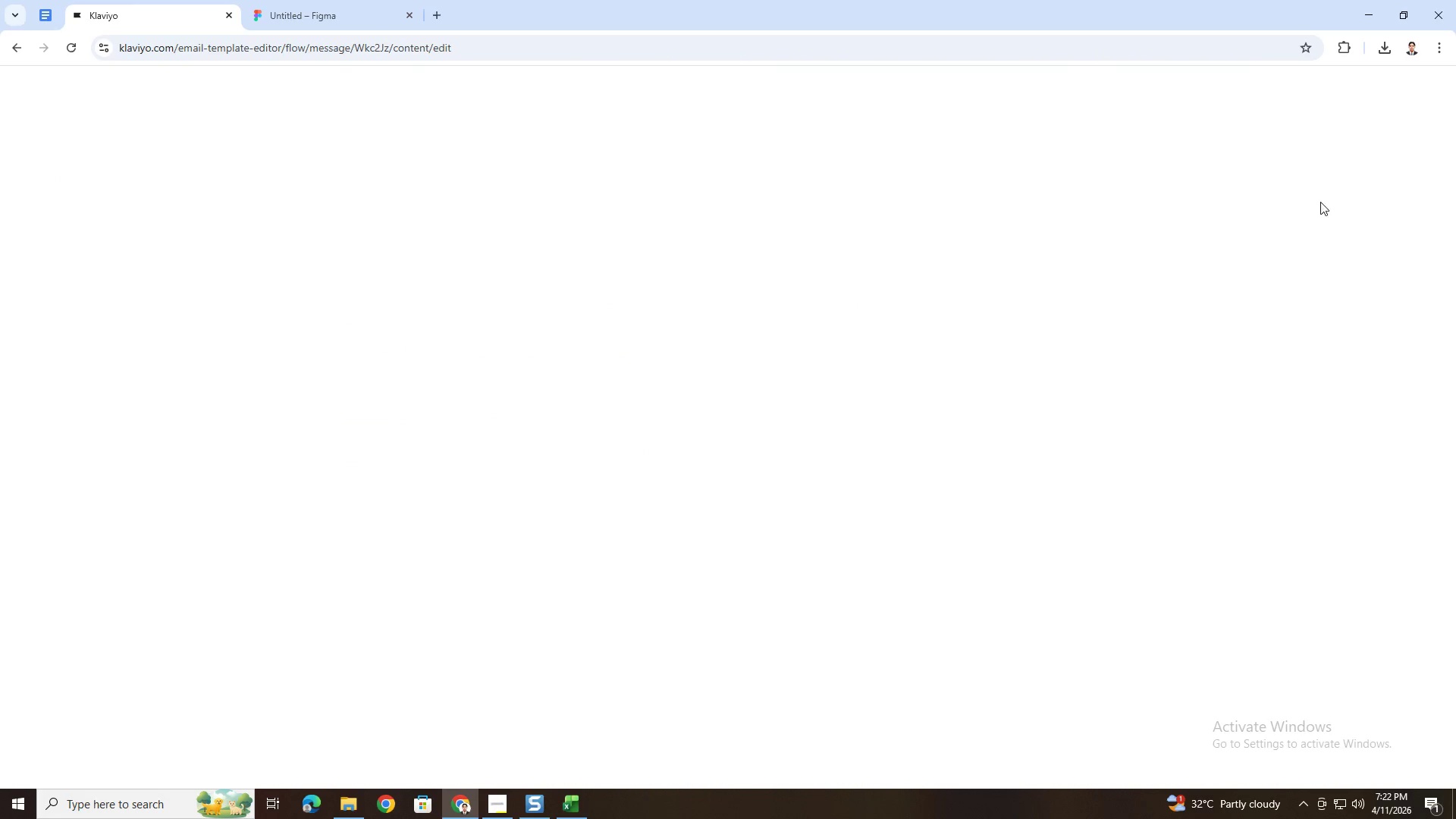 
wait(5.61)
 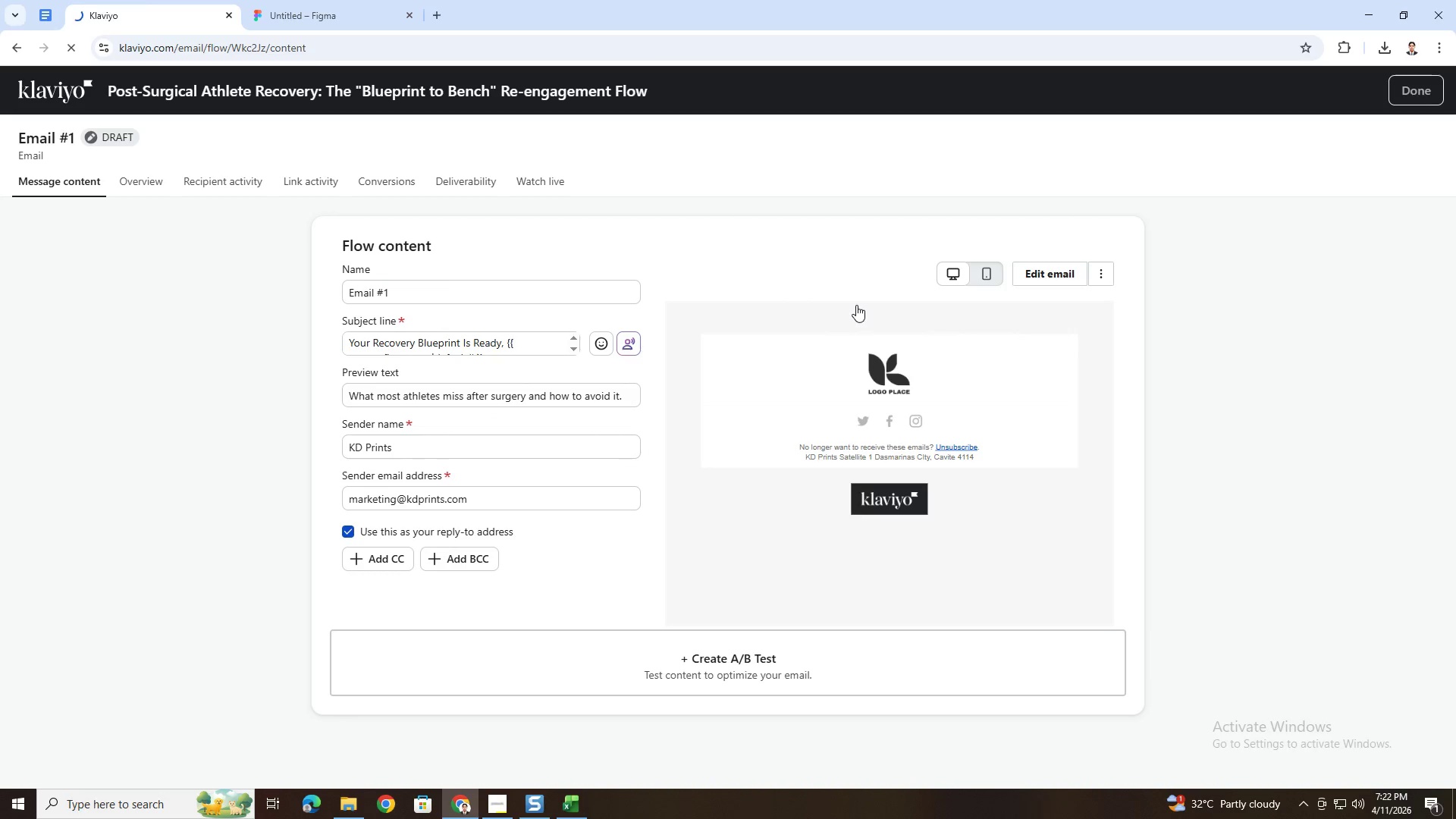 
left_click([502, 794])